 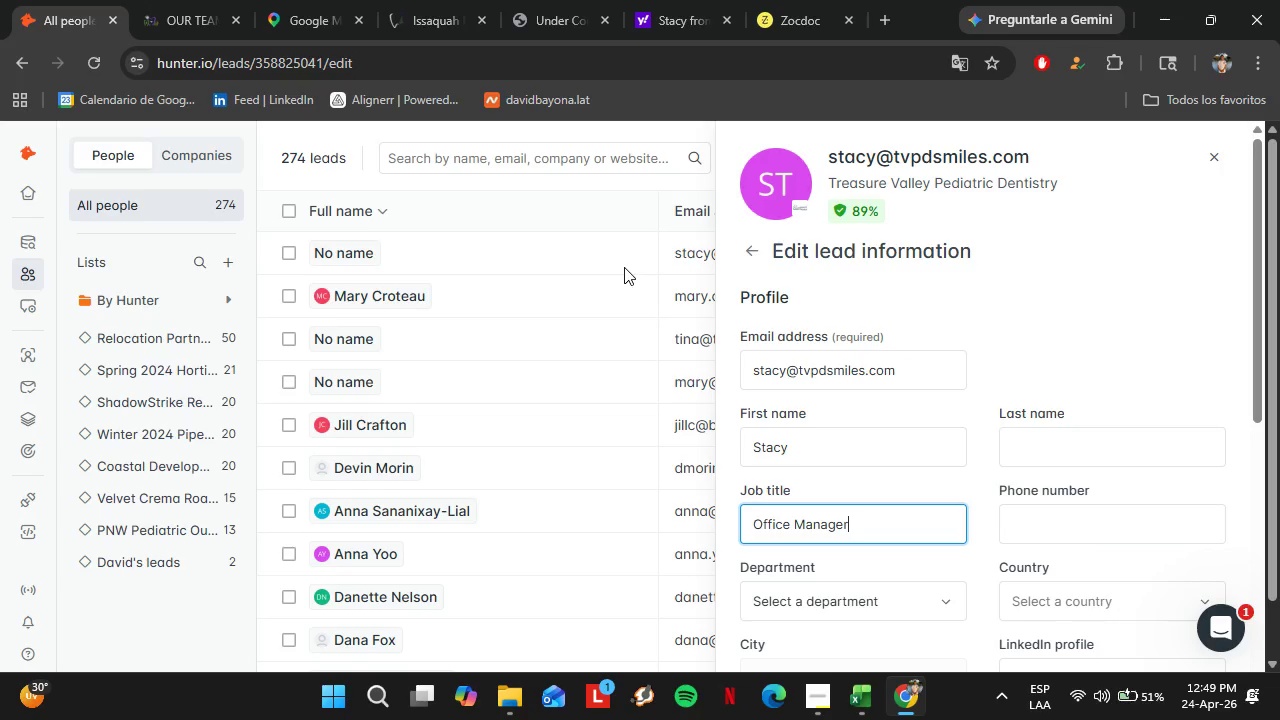 
scroll: coordinate [1027, 546], scroll_direction: down, amount: 13.0
 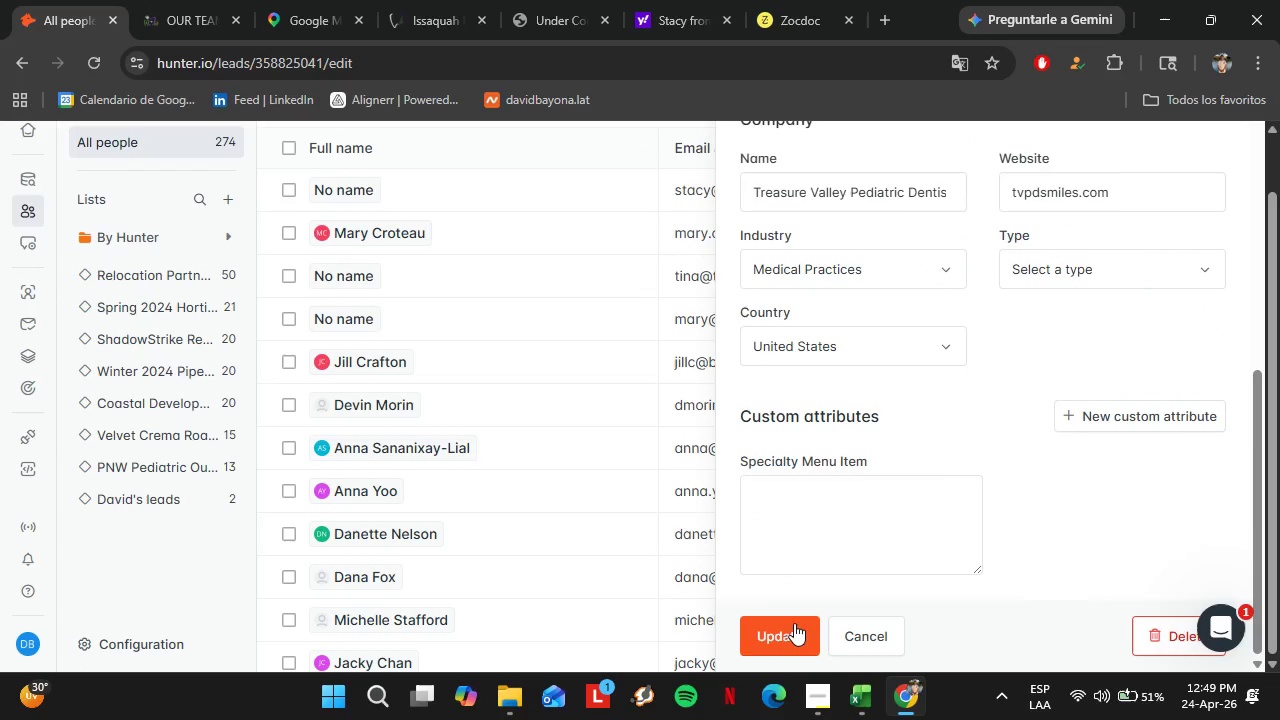 
left_click([791, 633])
 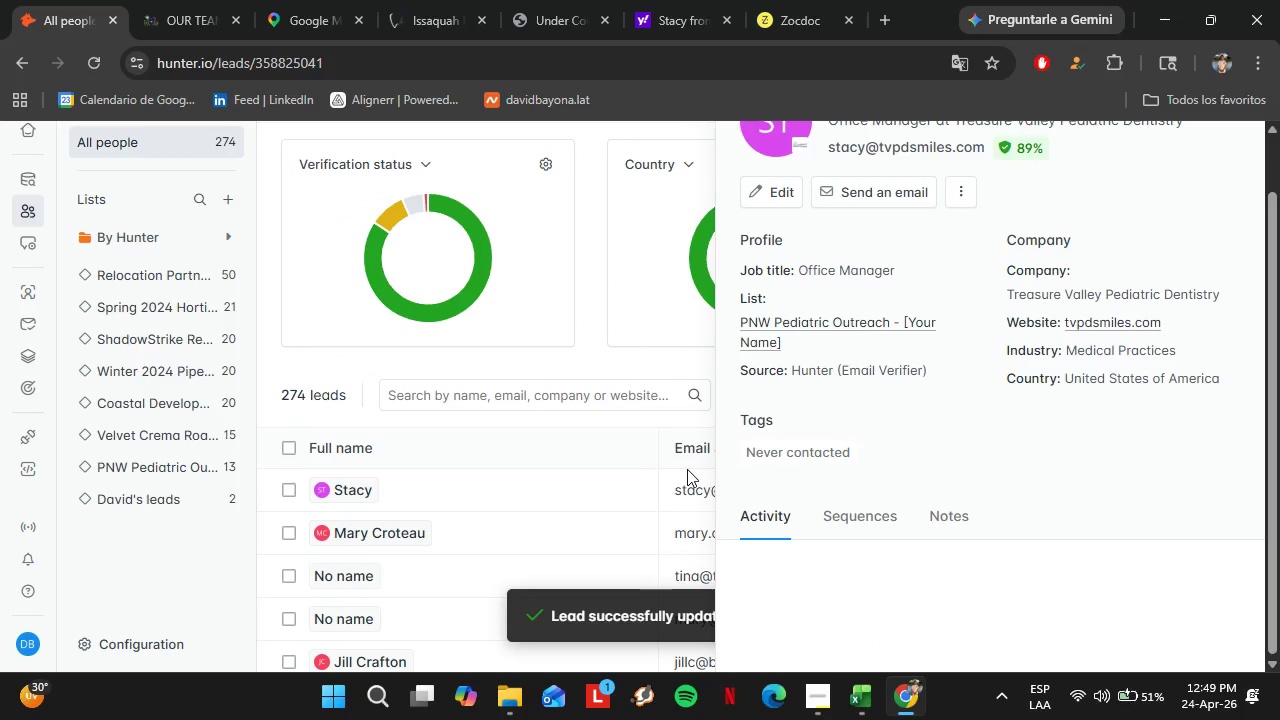 
wait(19.05)
 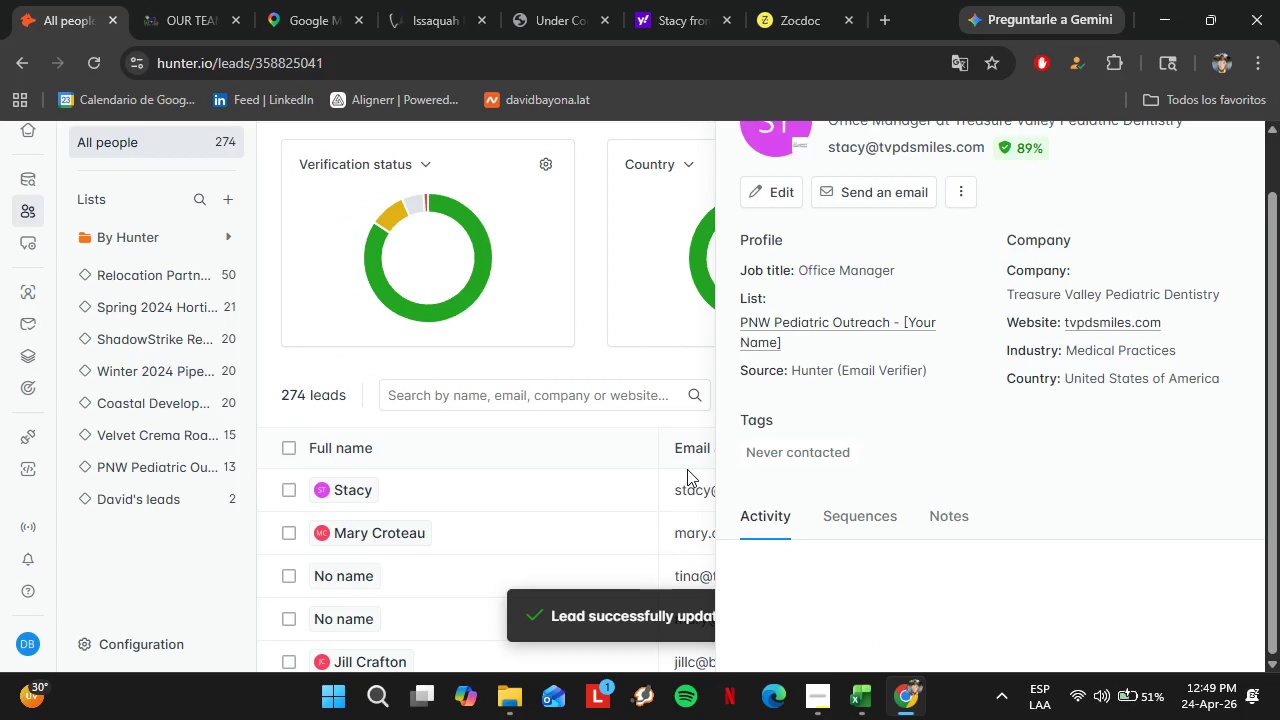 
scroll: coordinate [959, 454], scroll_direction: down, amount: 5.0
 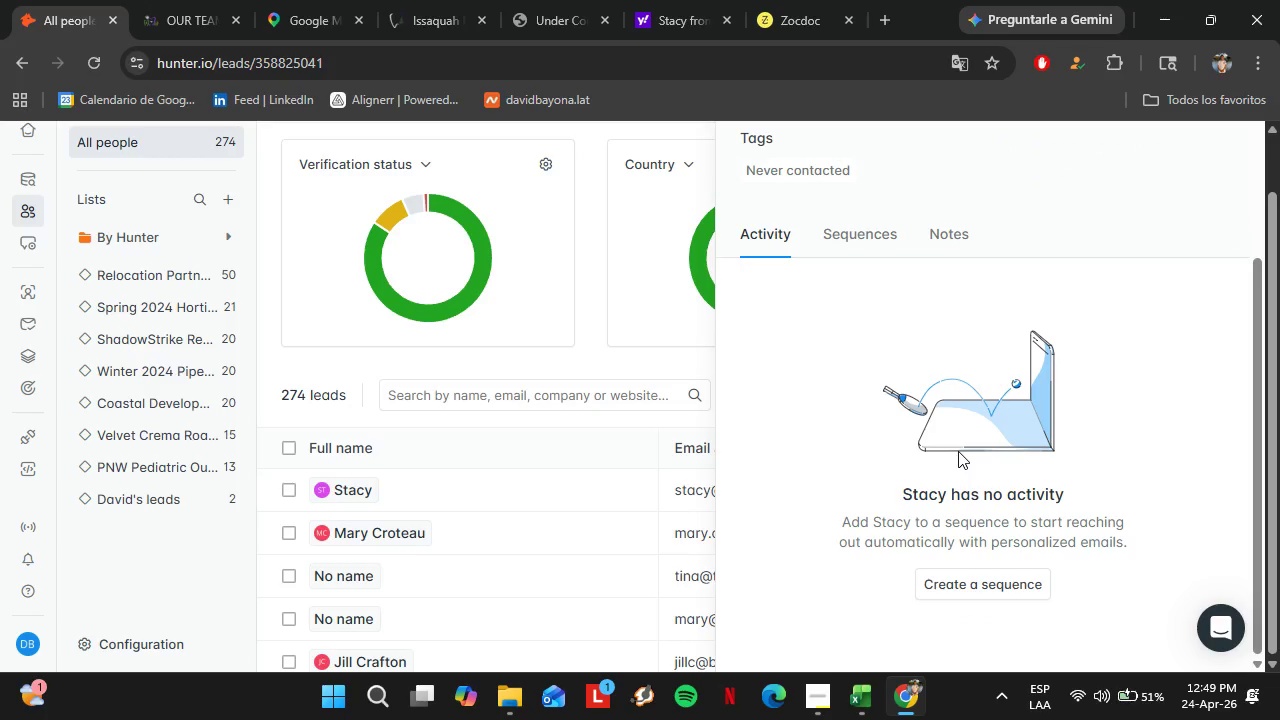 
scroll: coordinate [997, 301], scroll_direction: up, amount: 13.0
 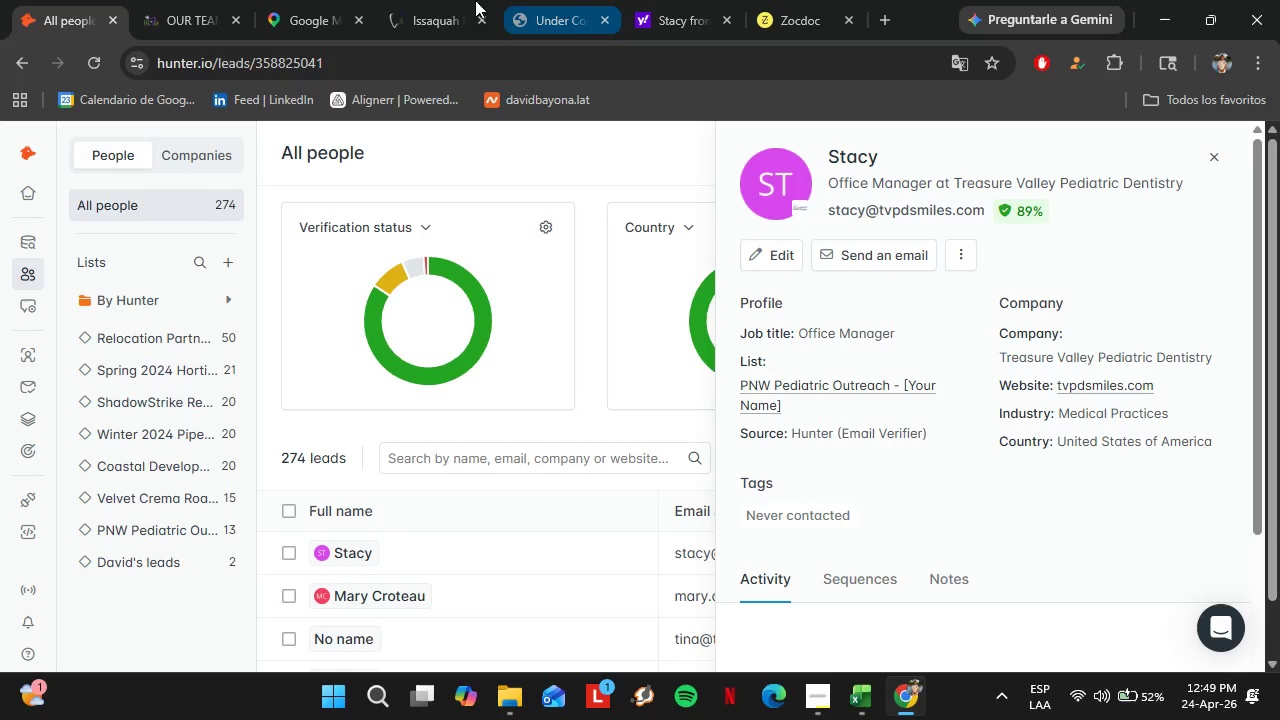 
left_click([318, 0])
 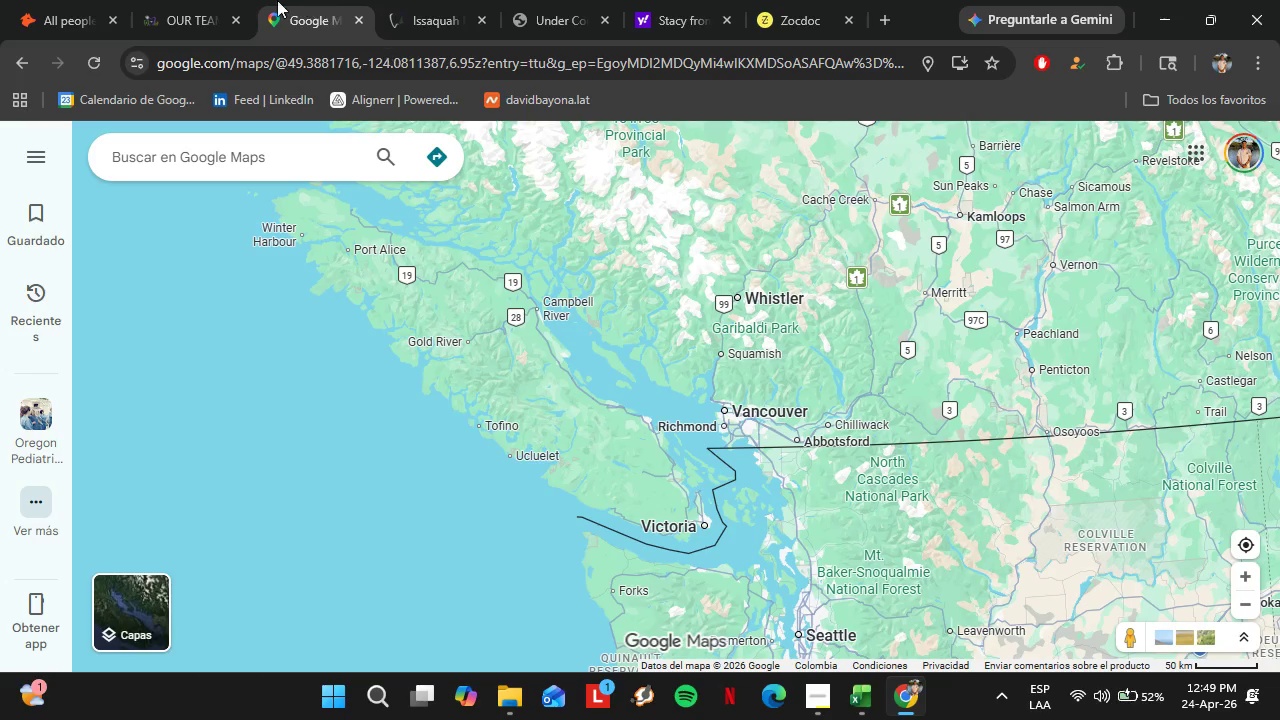 
left_click([174, 3])
 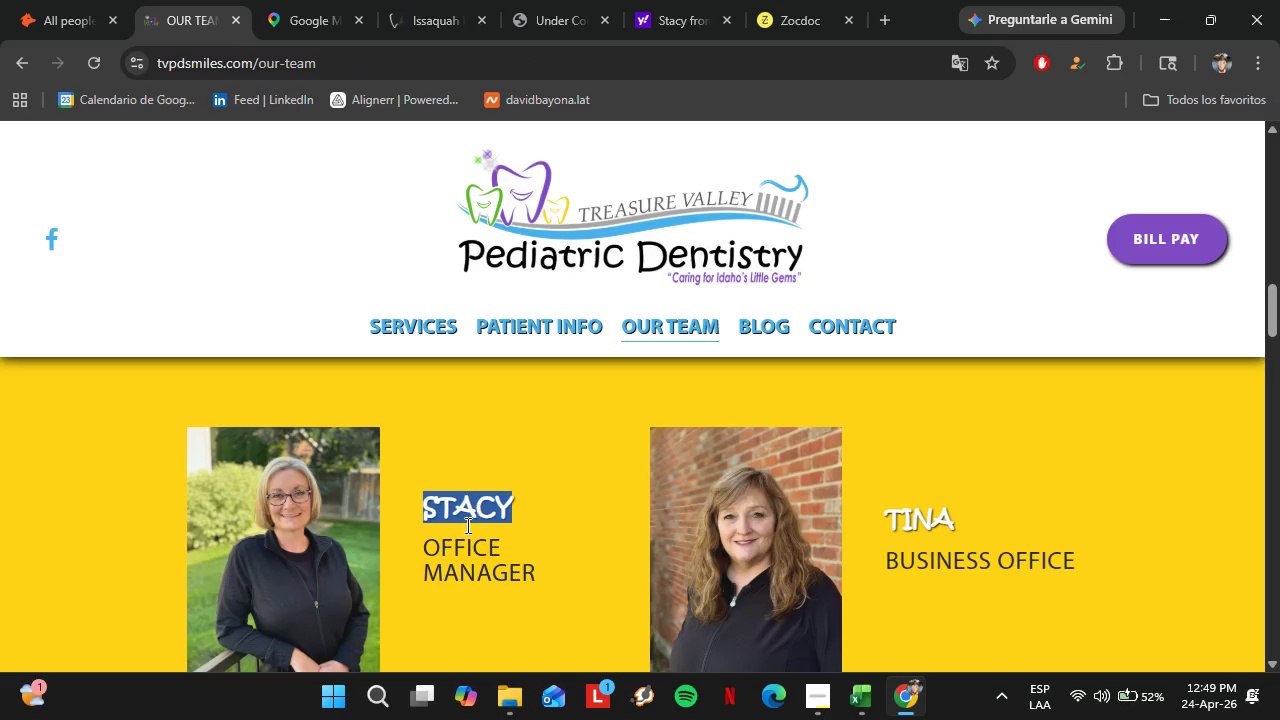 
scroll: coordinate [447, 571], scroll_direction: down, amount: 2.0
 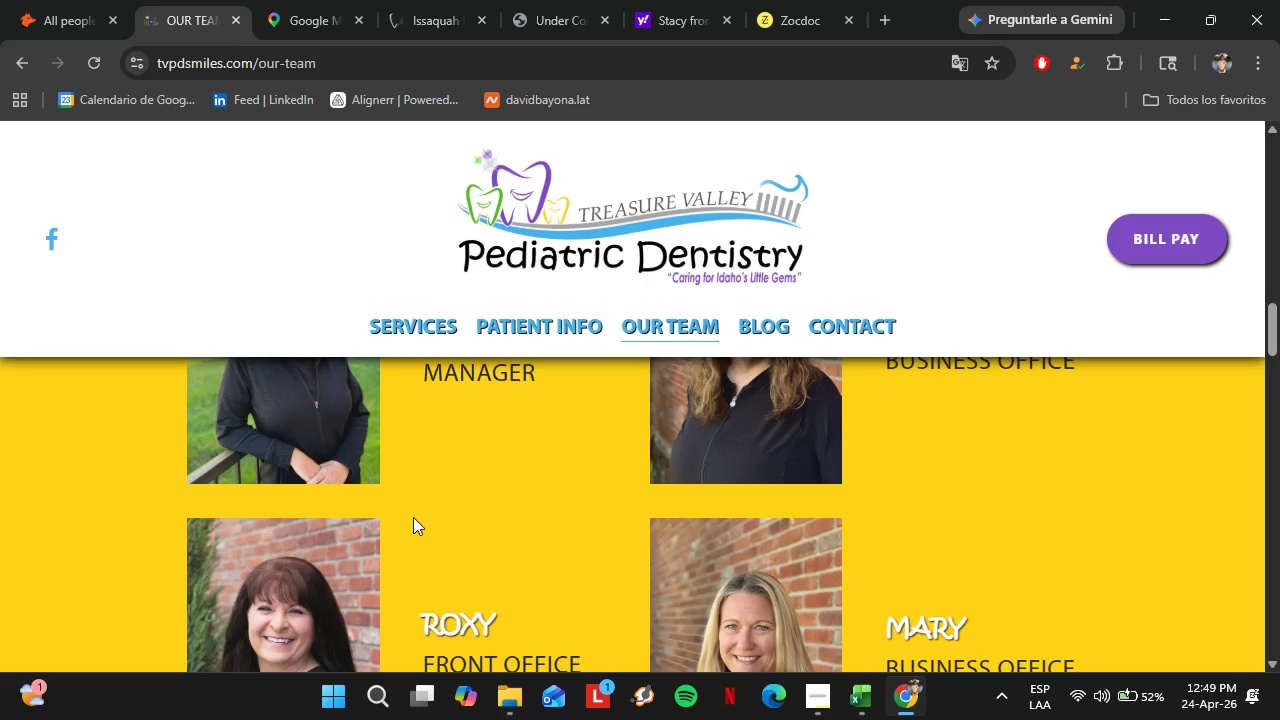 
scroll: coordinate [413, 517], scroll_direction: up, amount: 1.0
 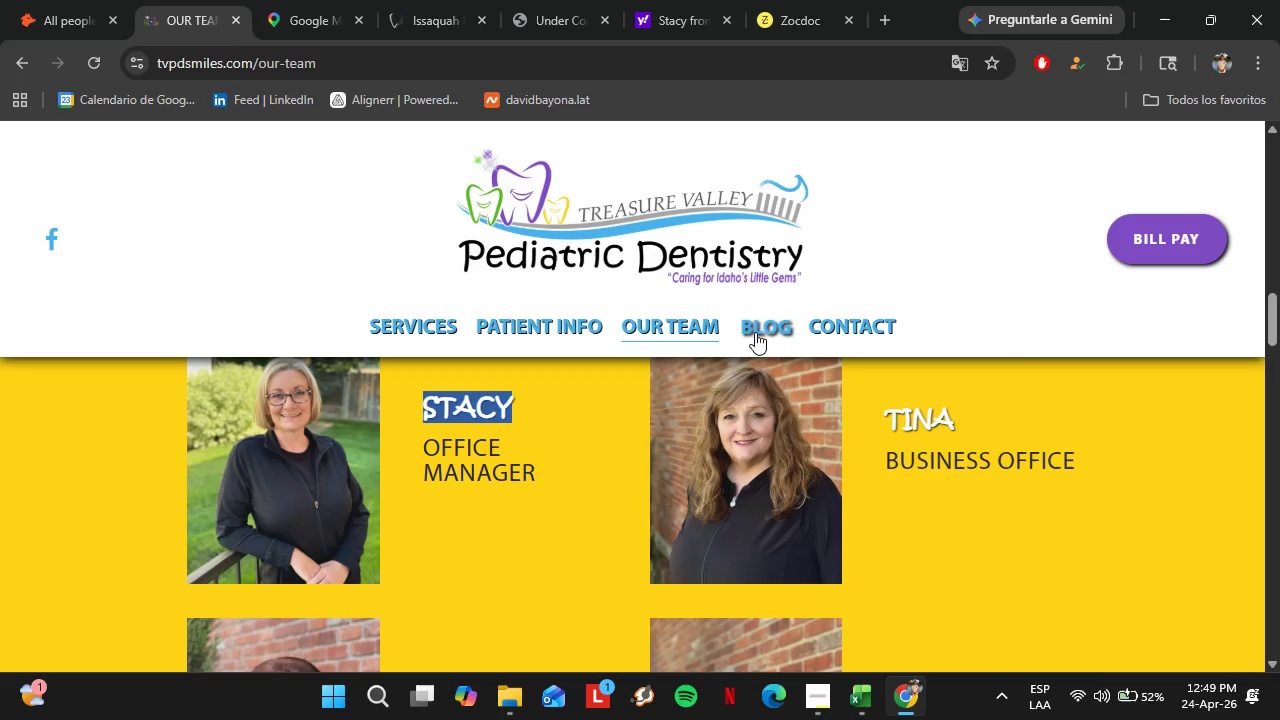 
left_click([768, 313])
 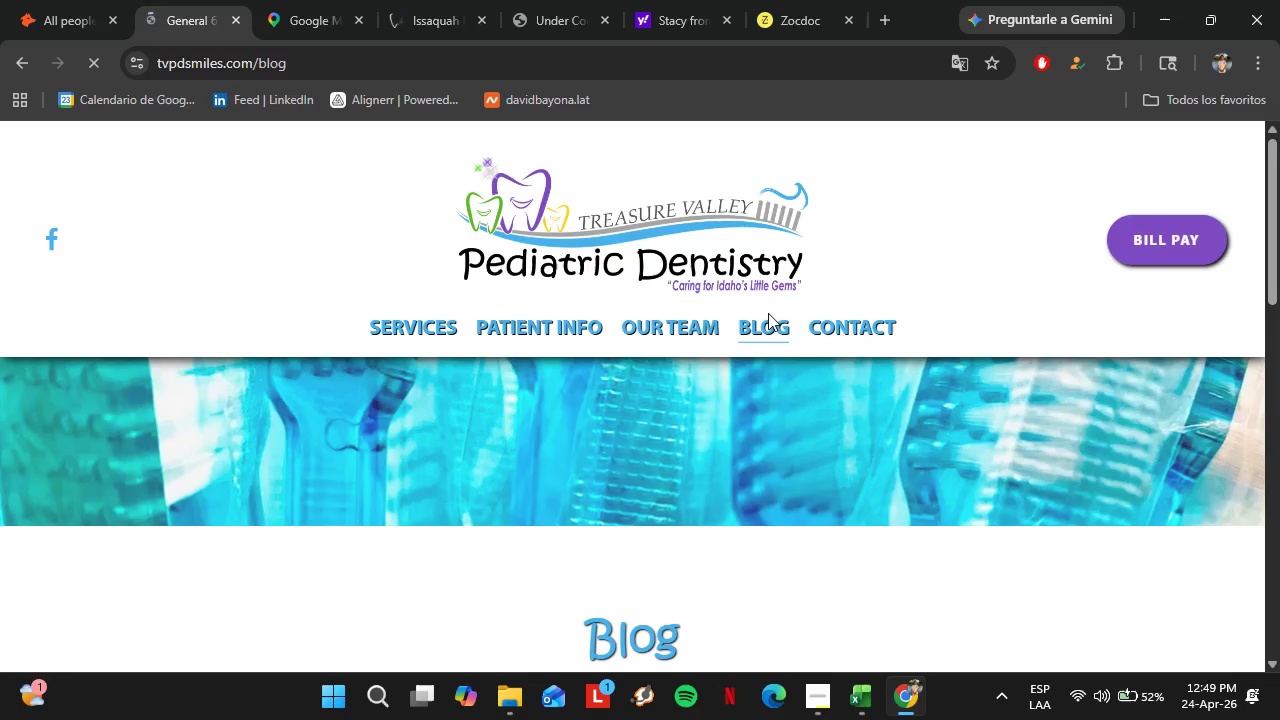 
scroll: coordinate [745, 381], scroll_direction: down, amount: 4.0
 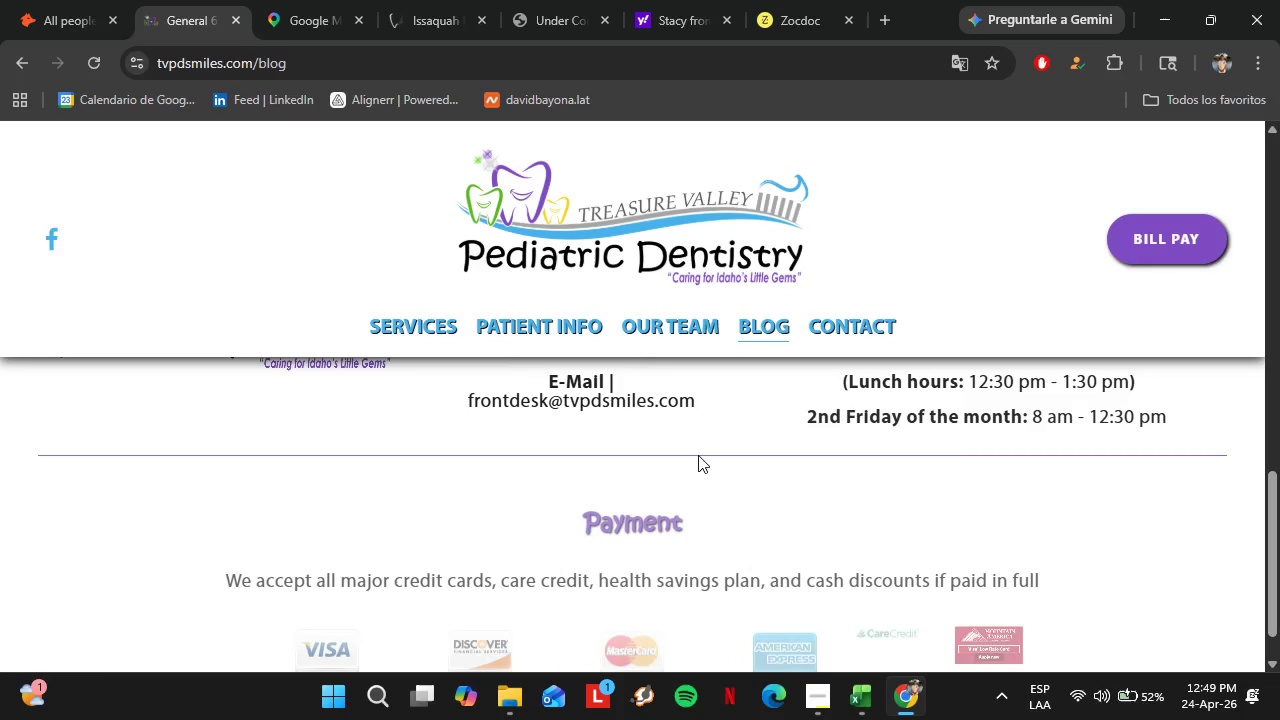 
scroll: coordinate [698, 474], scroll_direction: up, amount: 2.0
 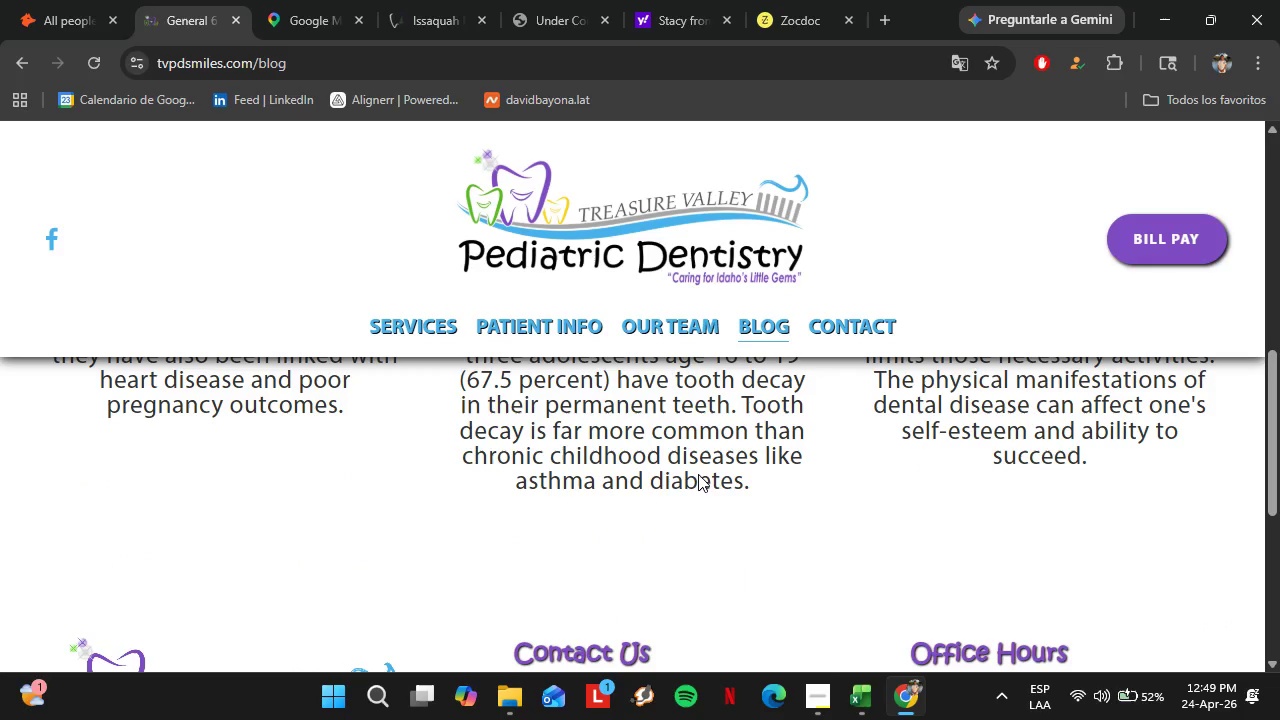 
scroll: coordinate [698, 474], scroll_direction: down, amount: 2.0
 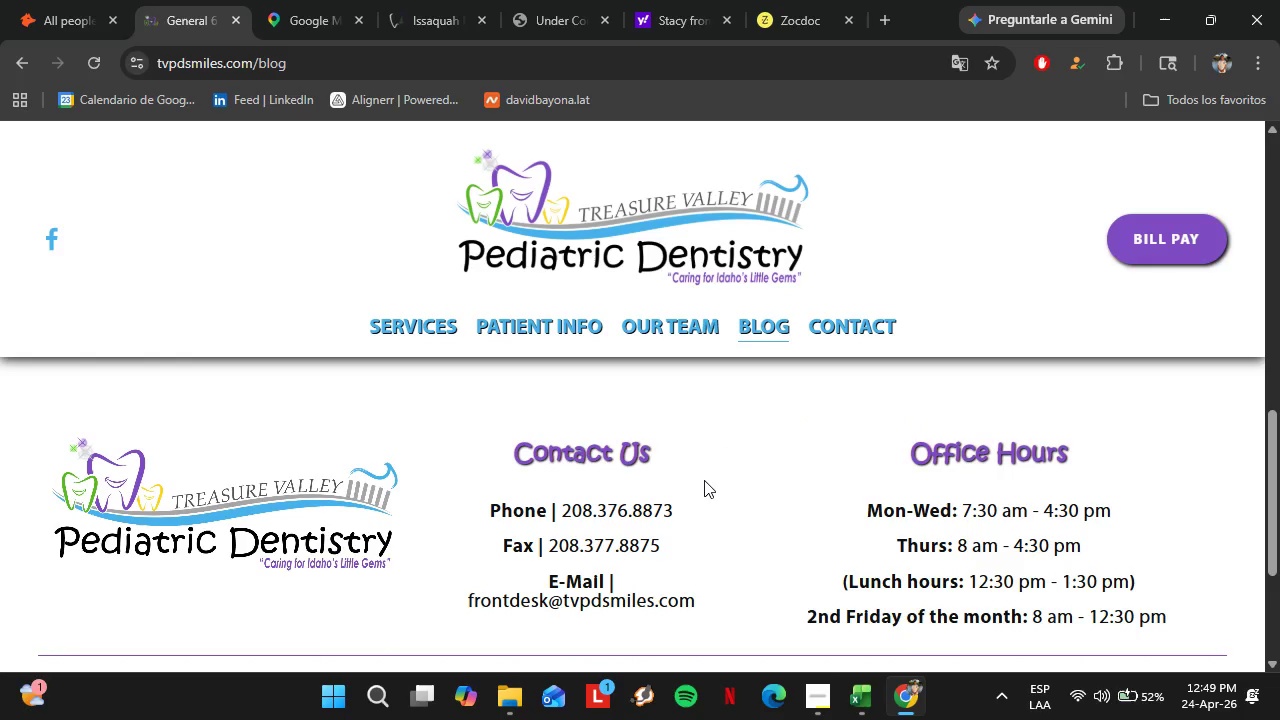 
scroll: coordinate [669, 458], scroll_direction: up, amount: 19.0
 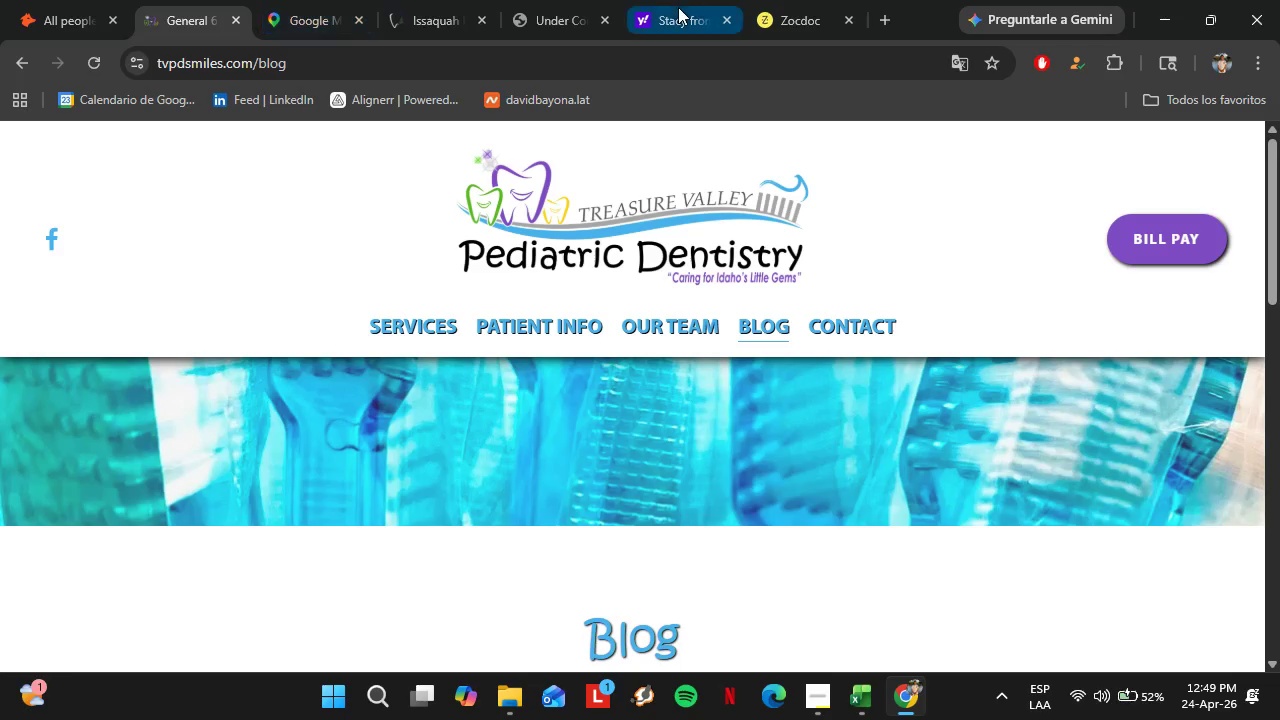 
left_click([633, 8])
 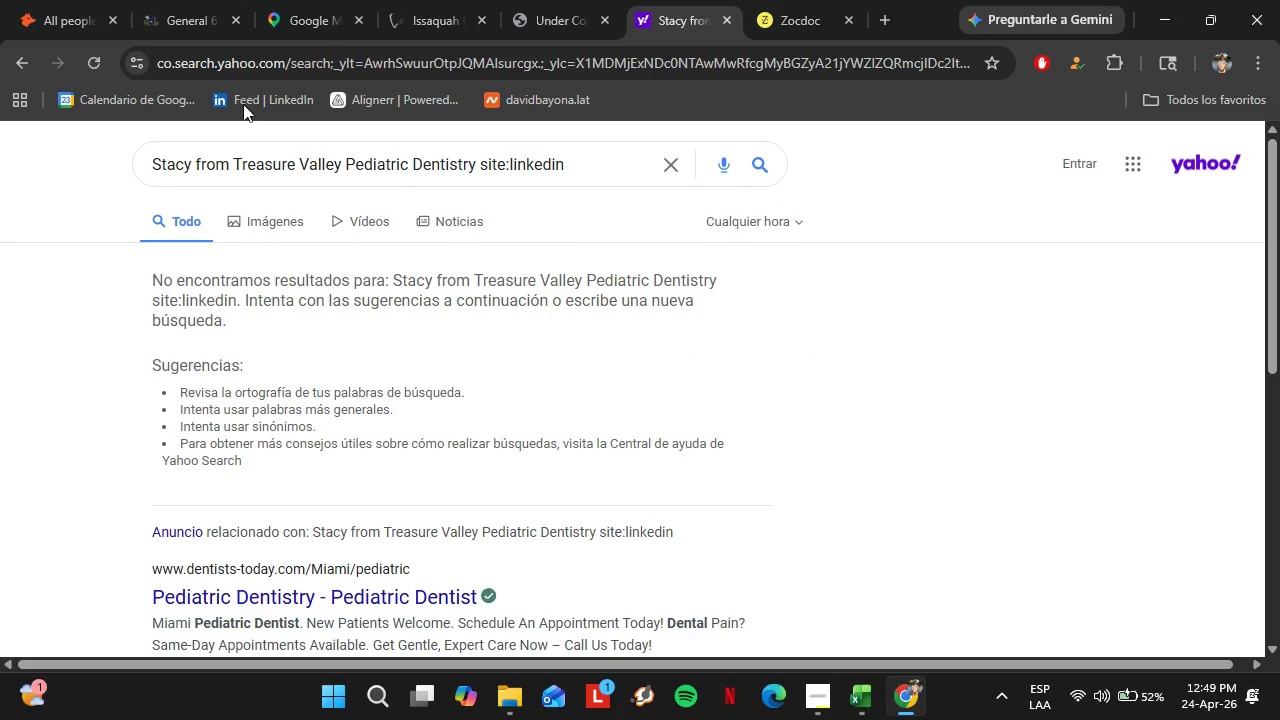 
double_click([243, 106])
 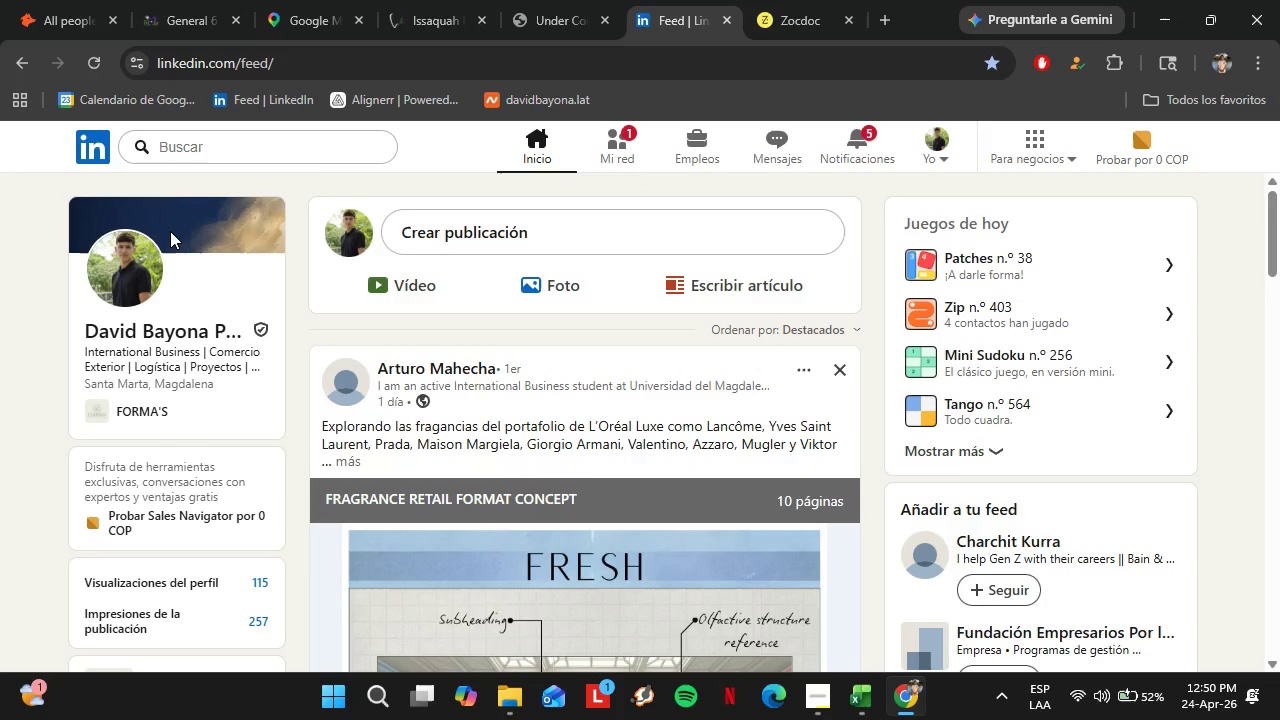 
wait(11.17)
 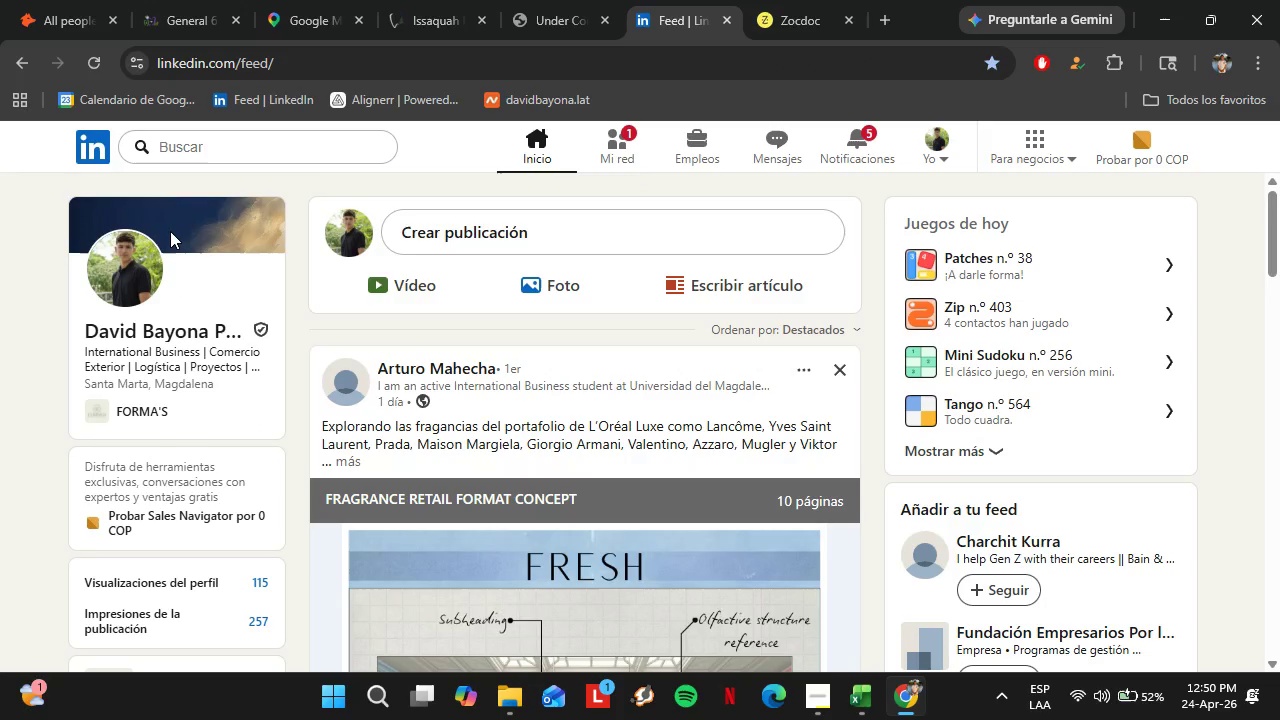 
left_click([188, 20])
 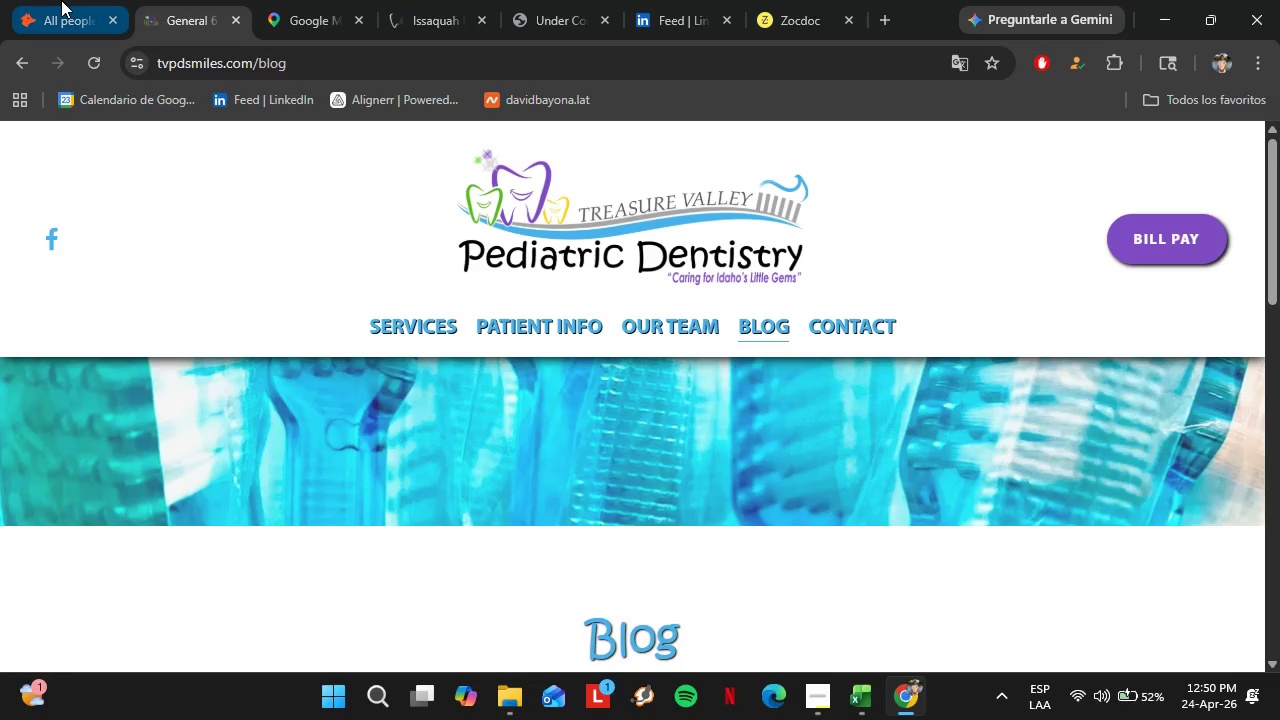 
left_click([61, 0])
 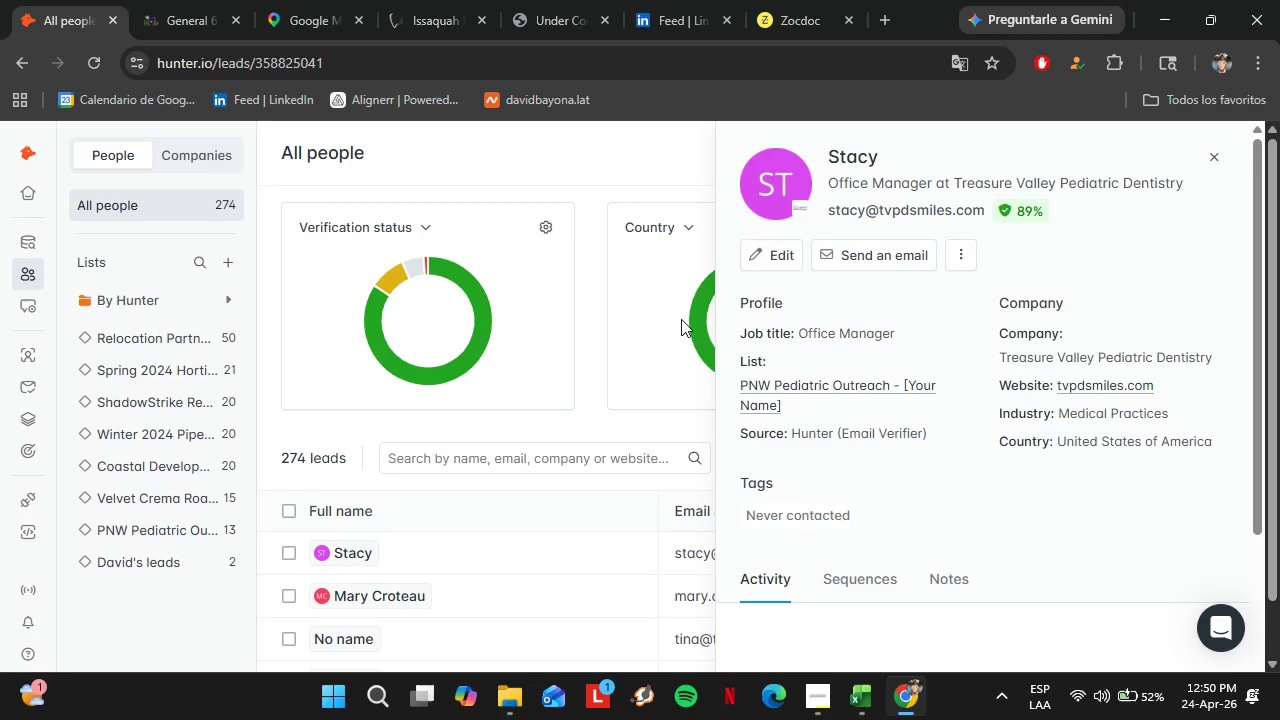 
scroll: coordinate [730, 302], scroll_direction: up, amount: 2.0
 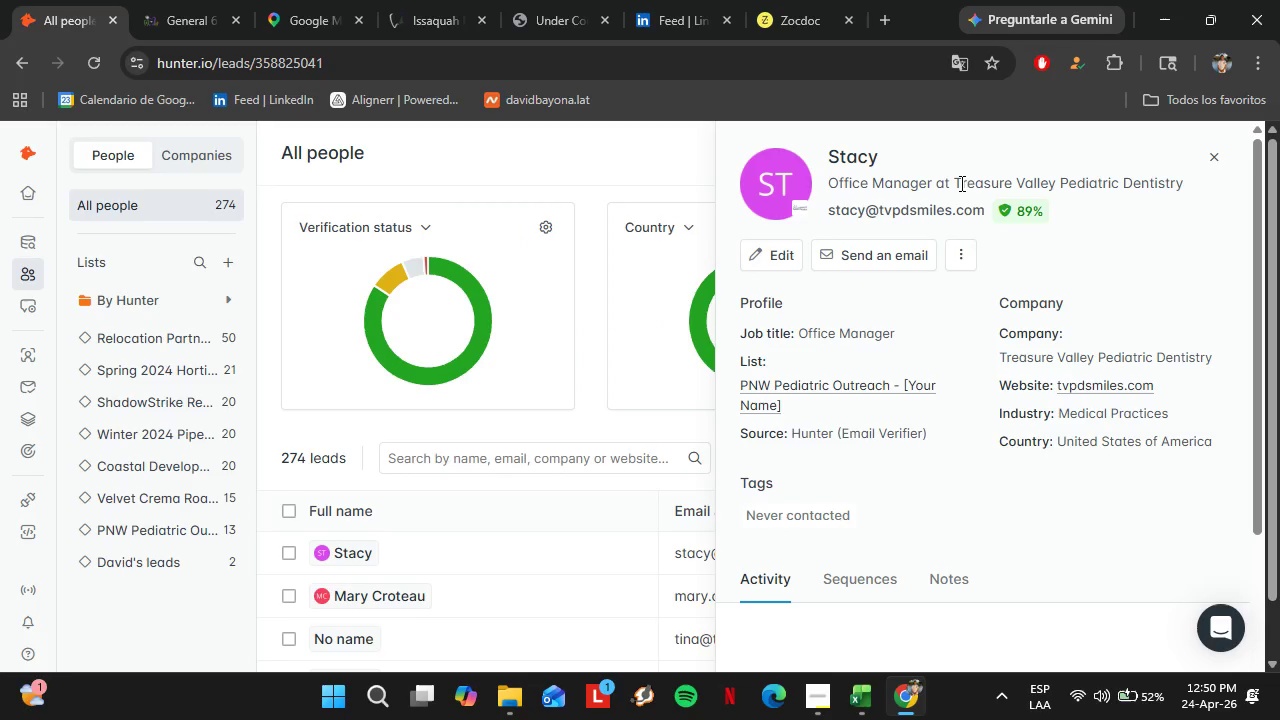 
left_click_drag(start_coordinate=[956, 181], to_coordinate=[1196, 189])
 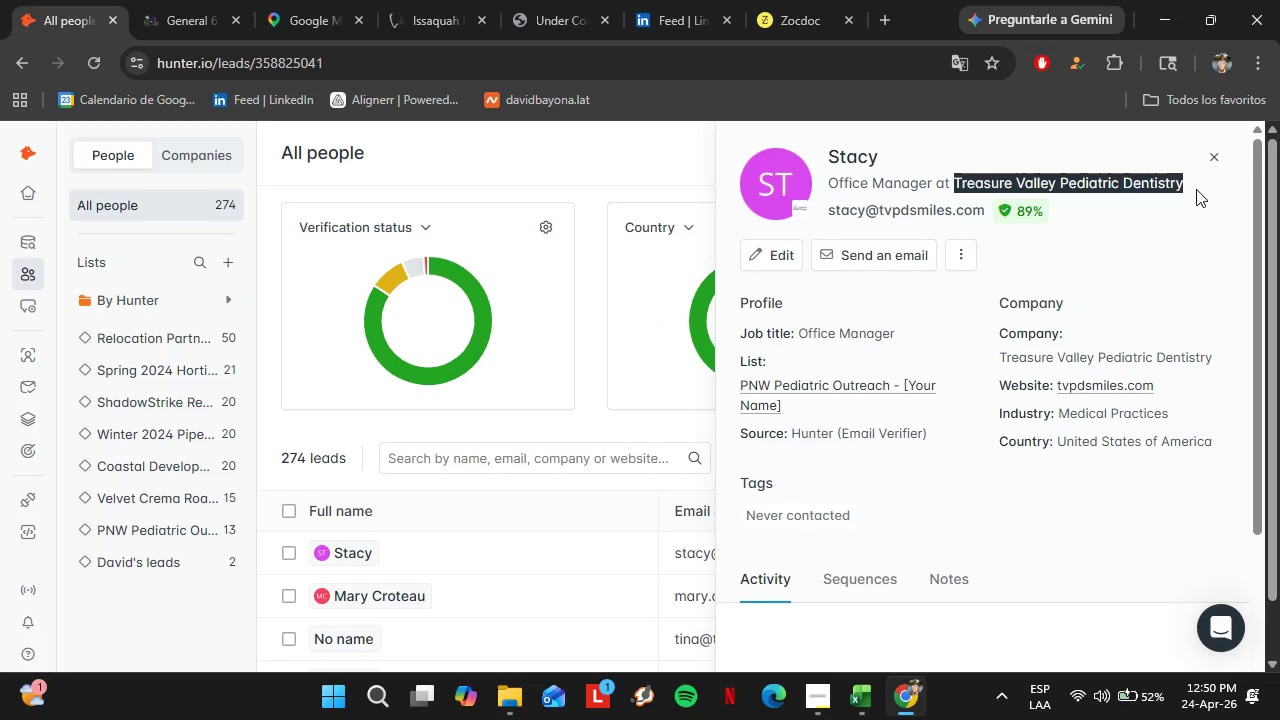 
key(Control+C)
 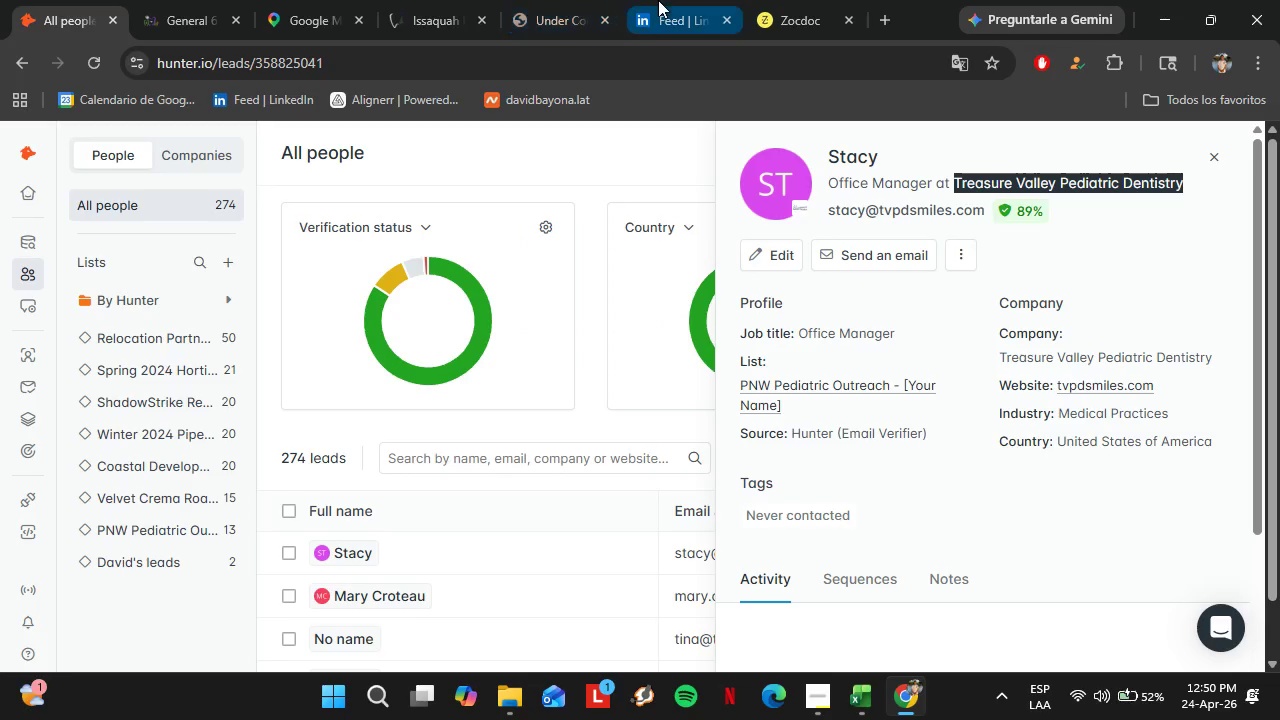 
left_click([662, 0])
 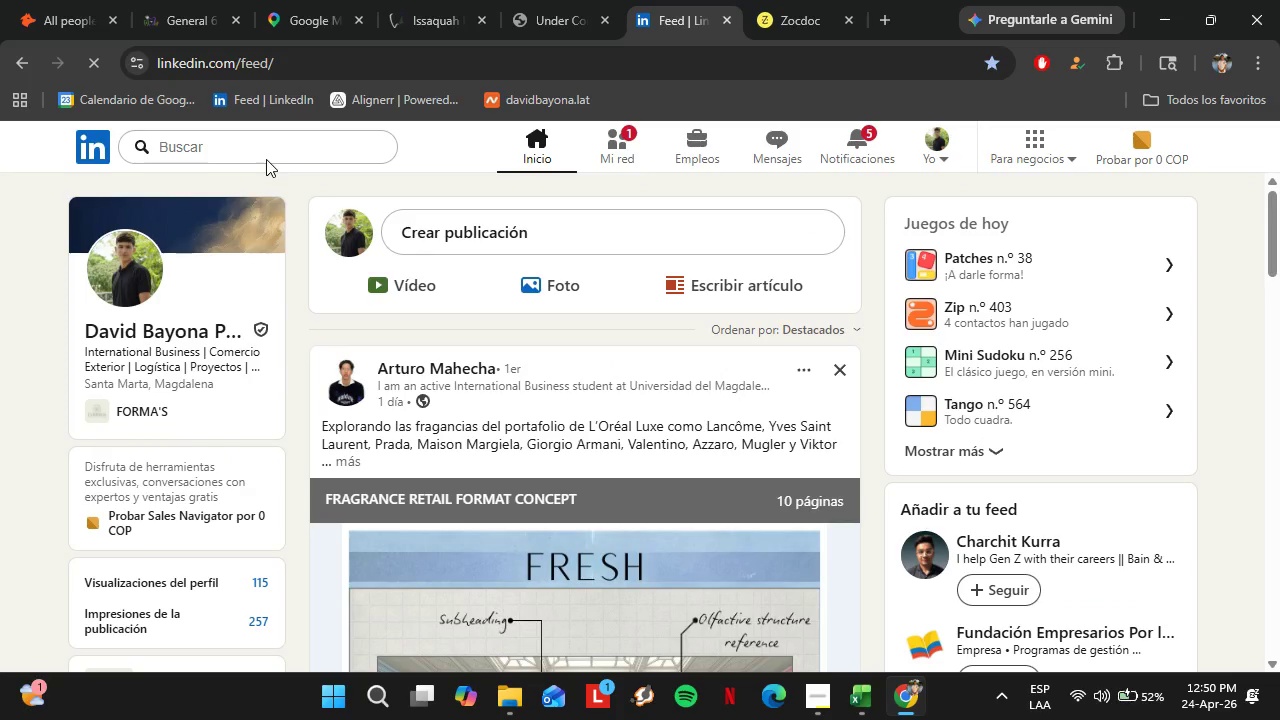 
left_click([261, 152])
 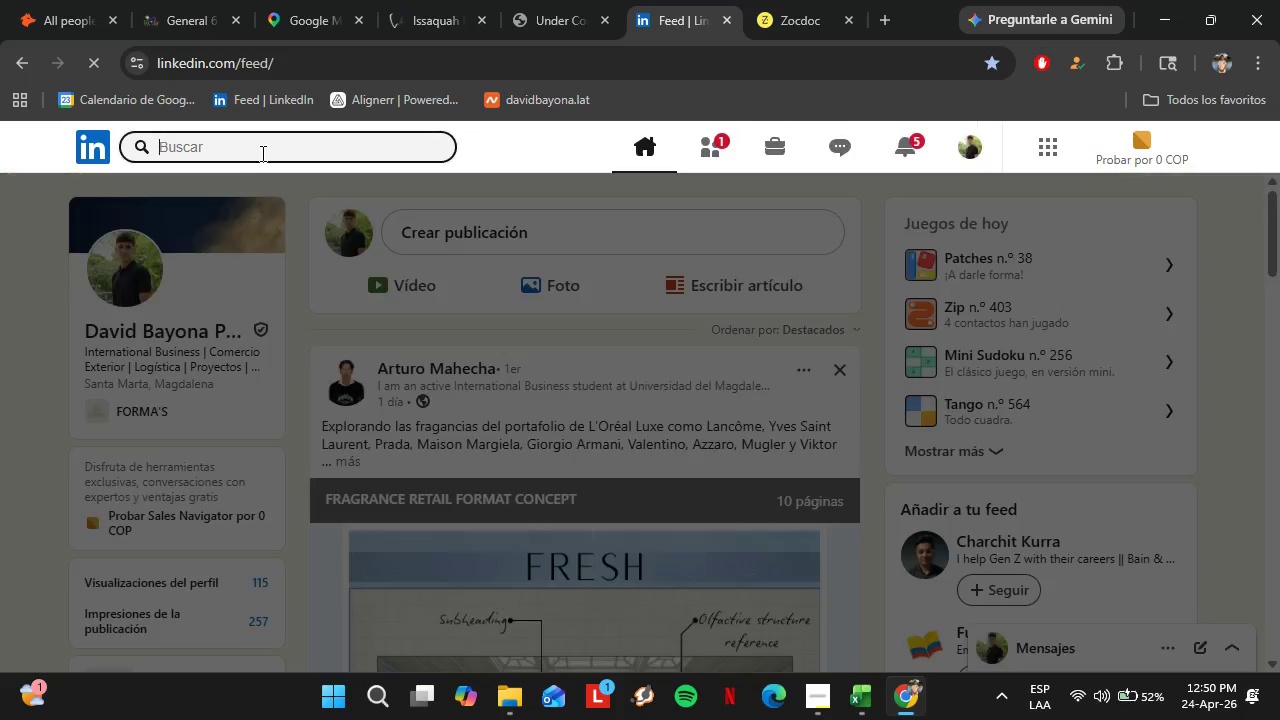 
key(Control+V)
 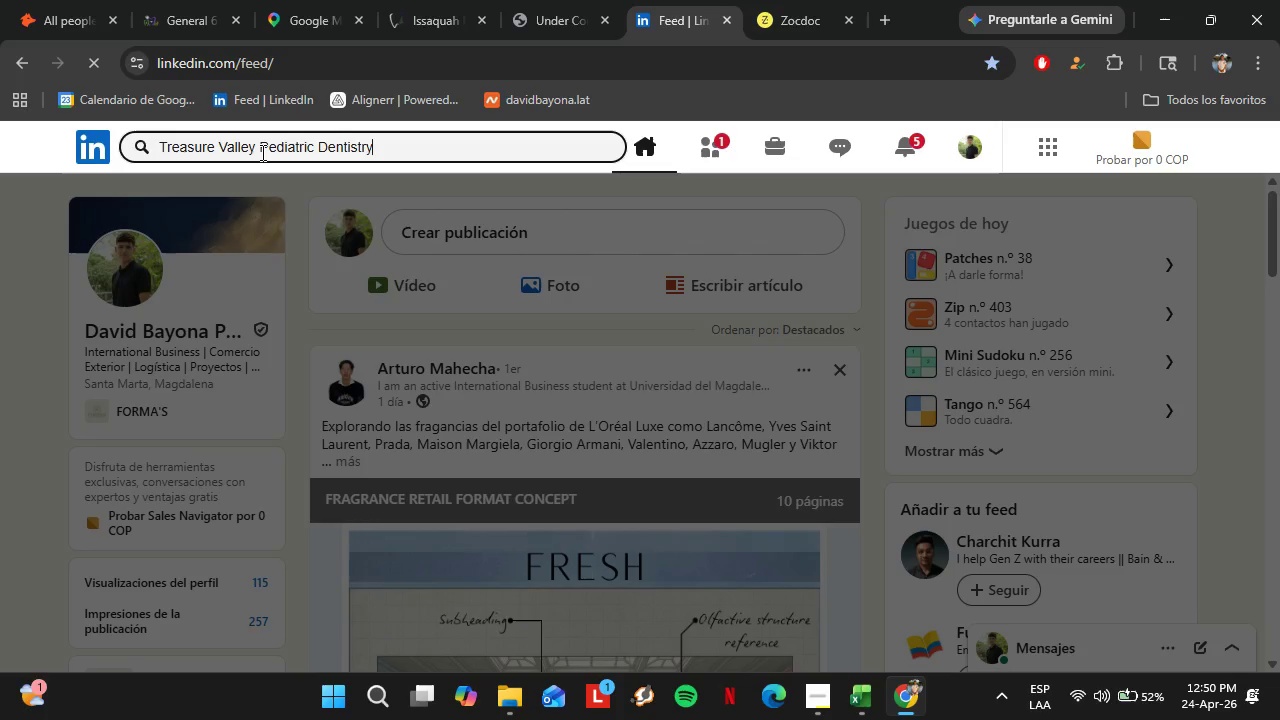 
key(Enter)
 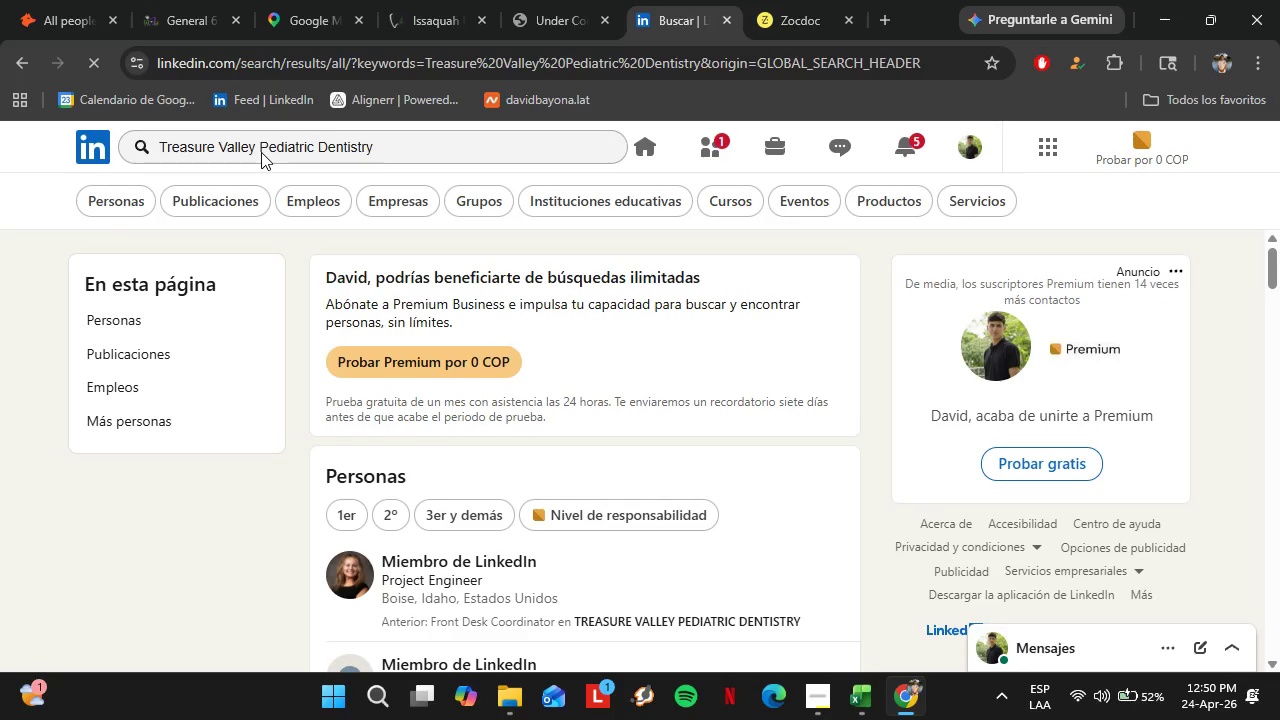 
wait(11.56)
 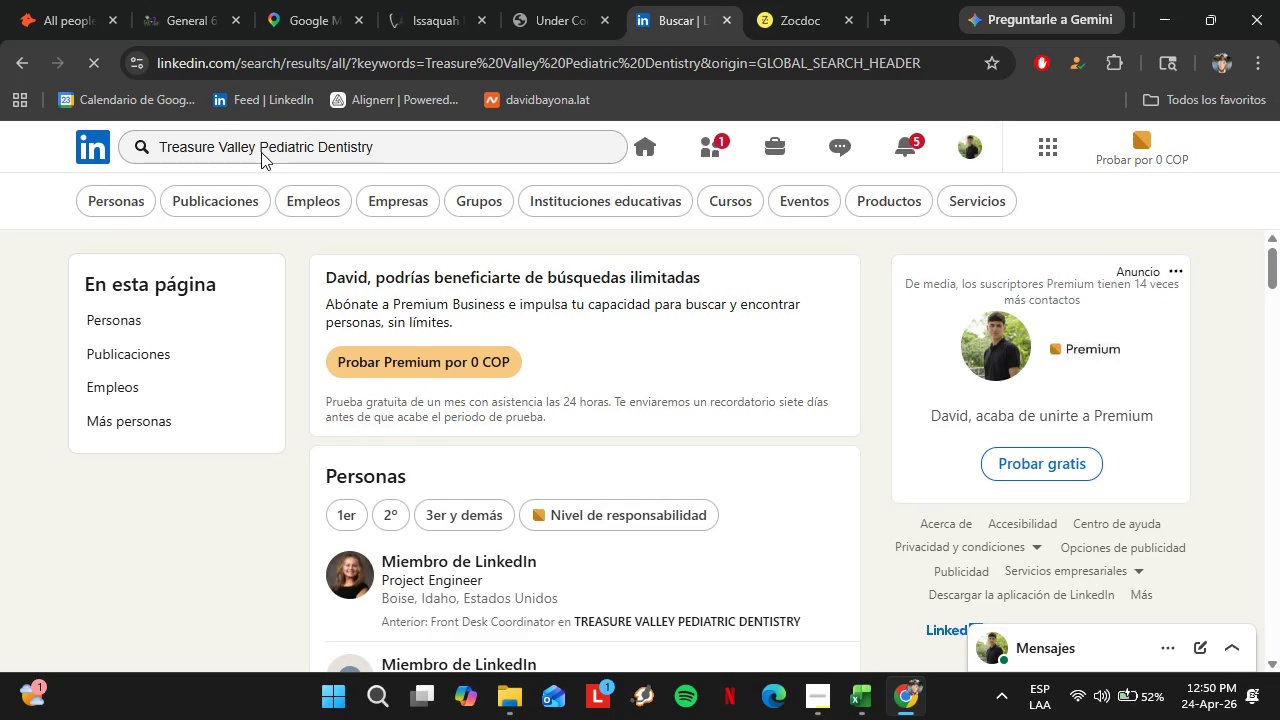 
scroll: coordinate [459, 306], scroll_direction: down, amount: 4.0
 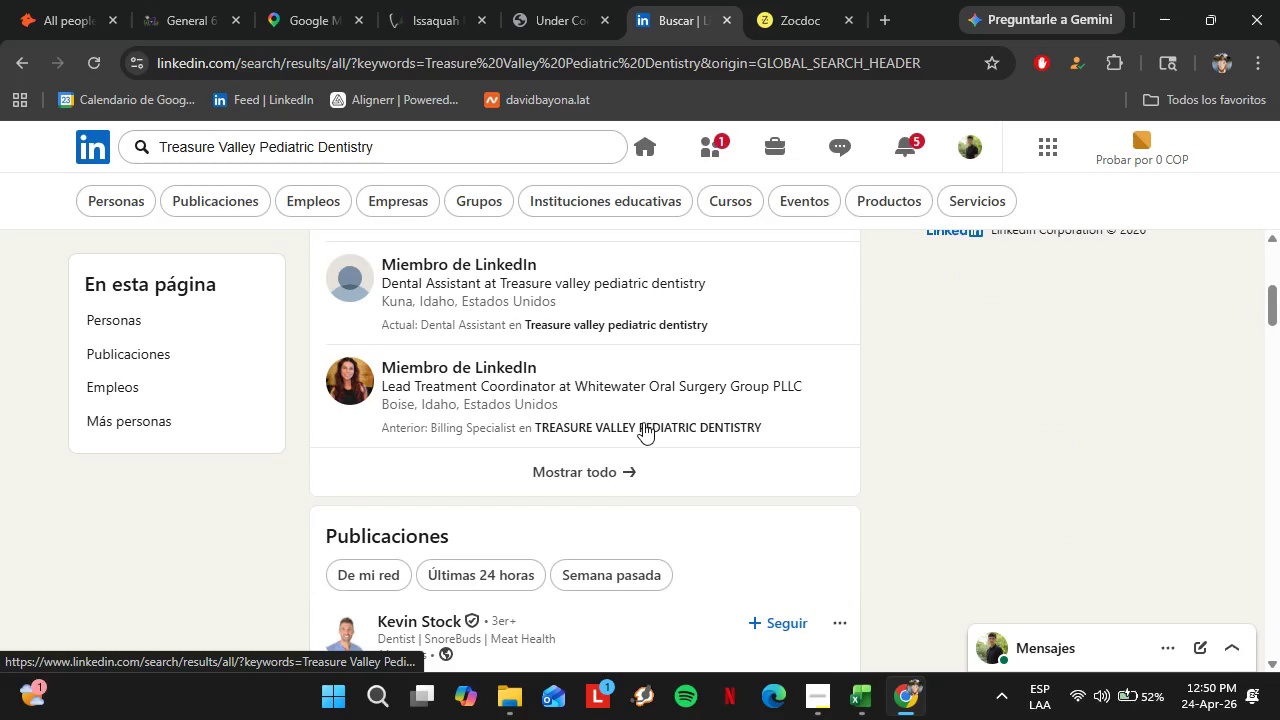 
scroll: coordinate [591, 428], scroll_direction: up, amount: 2.0
 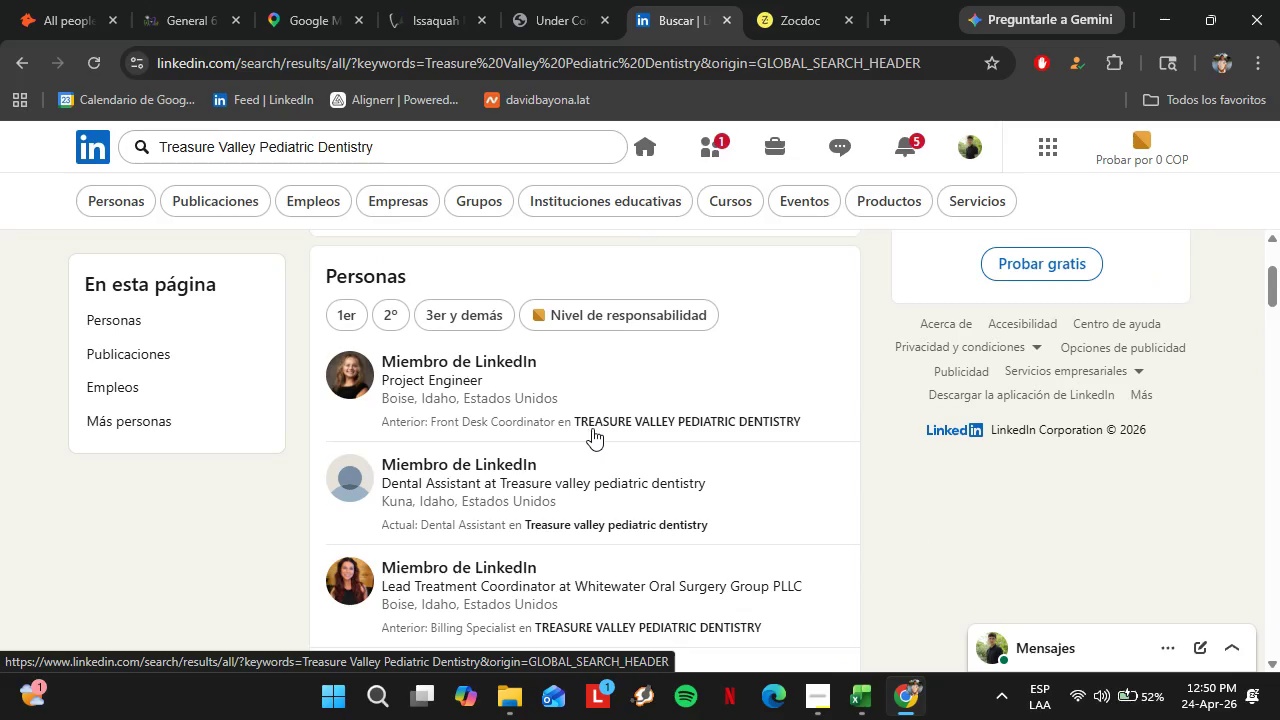 
scroll: coordinate [595, 414], scroll_direction: down, amount: 3.0
 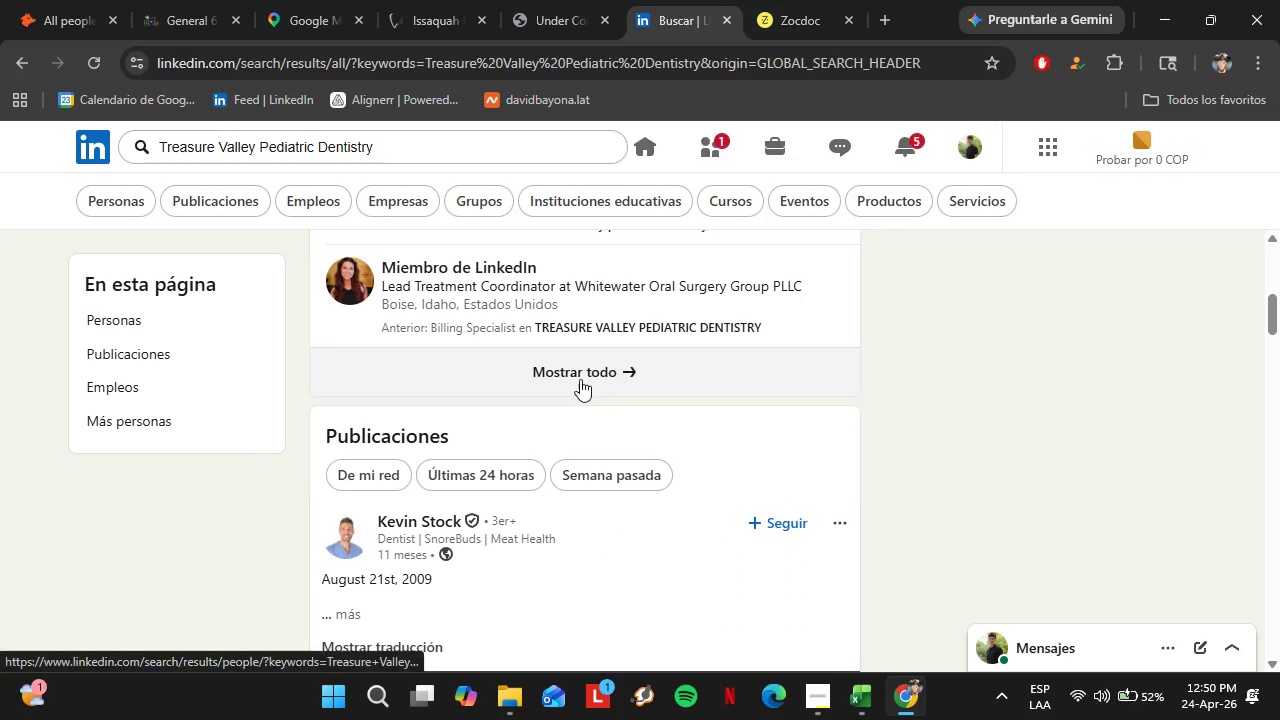 
left_click([580, 379])
 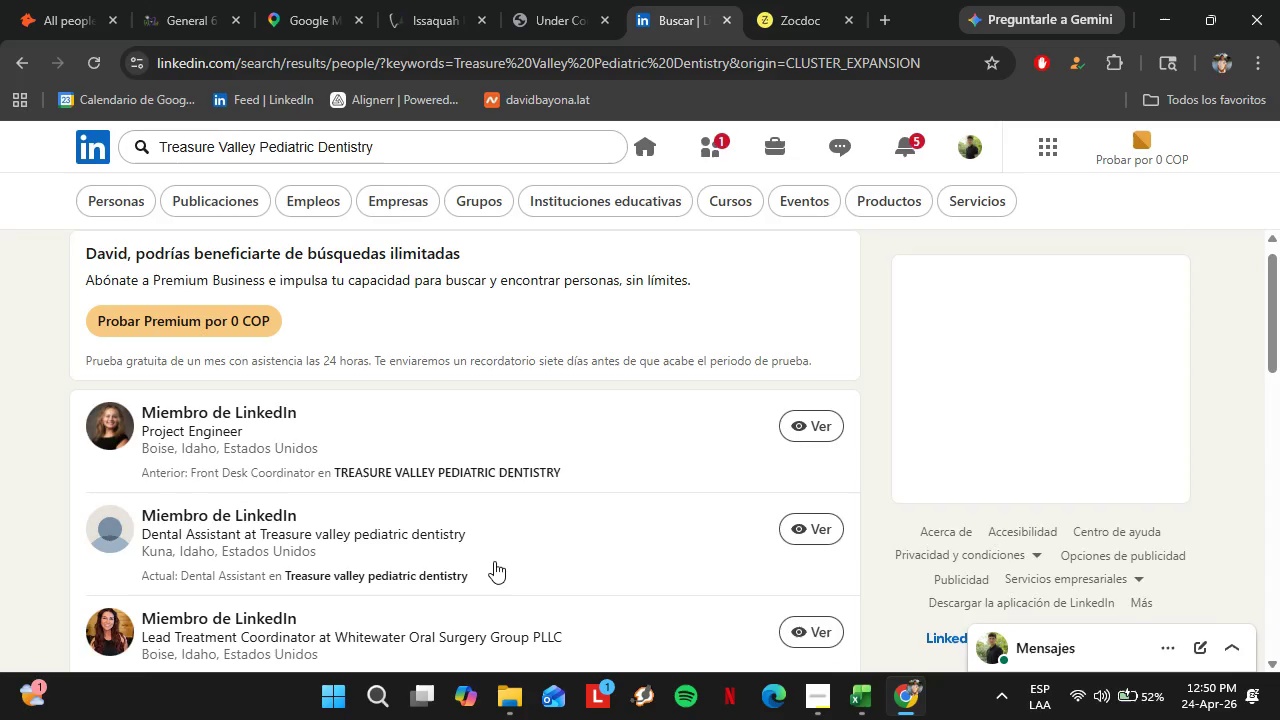 
scroll: coordinate [483, 502], scroll_direction: down, amount: 4.0
 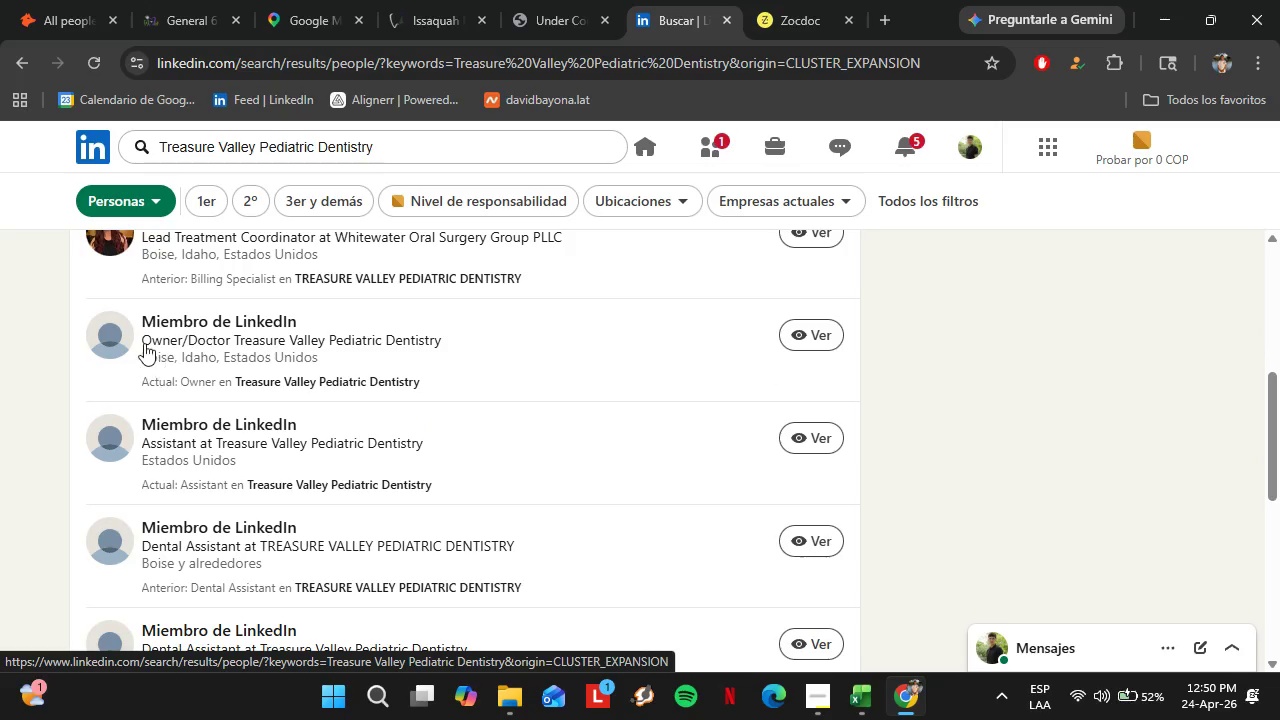 
left_click_drag(start_coordinate=[142, 342], to_coordinate=[197, 351])
 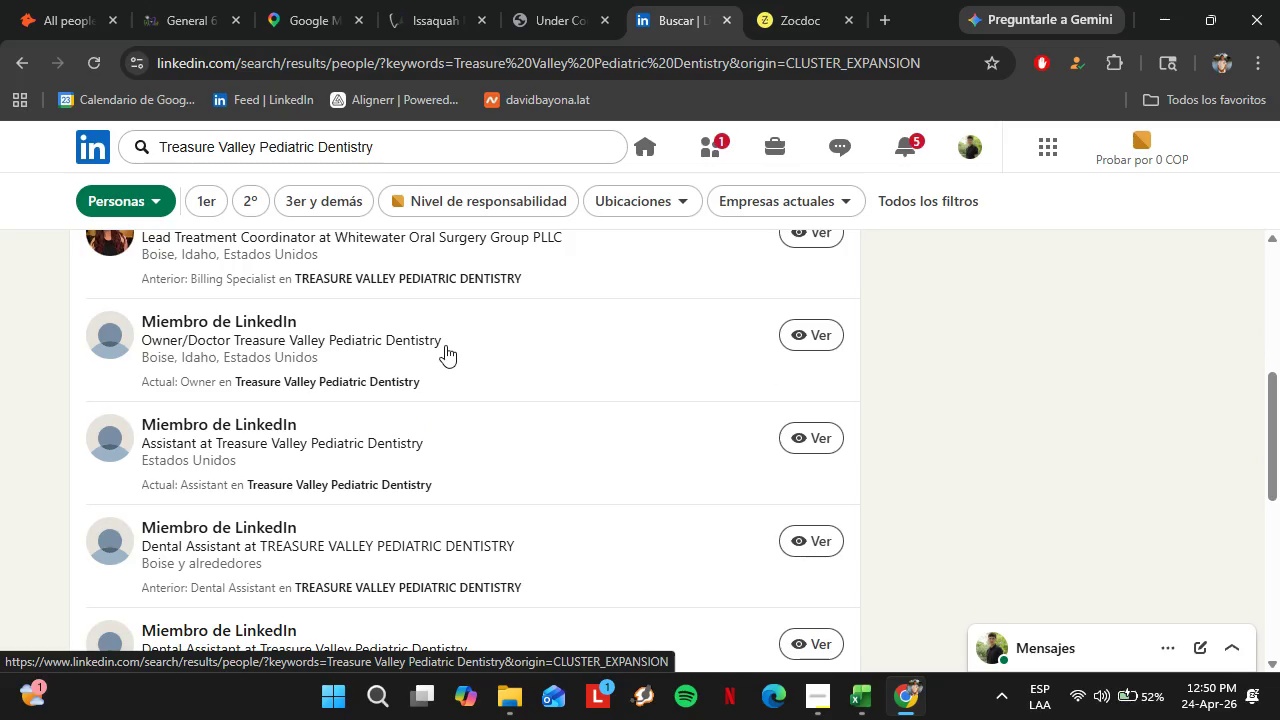 
left_click_drag(start_coordinate=[445, 344], to_coordinate=[397, 343])
 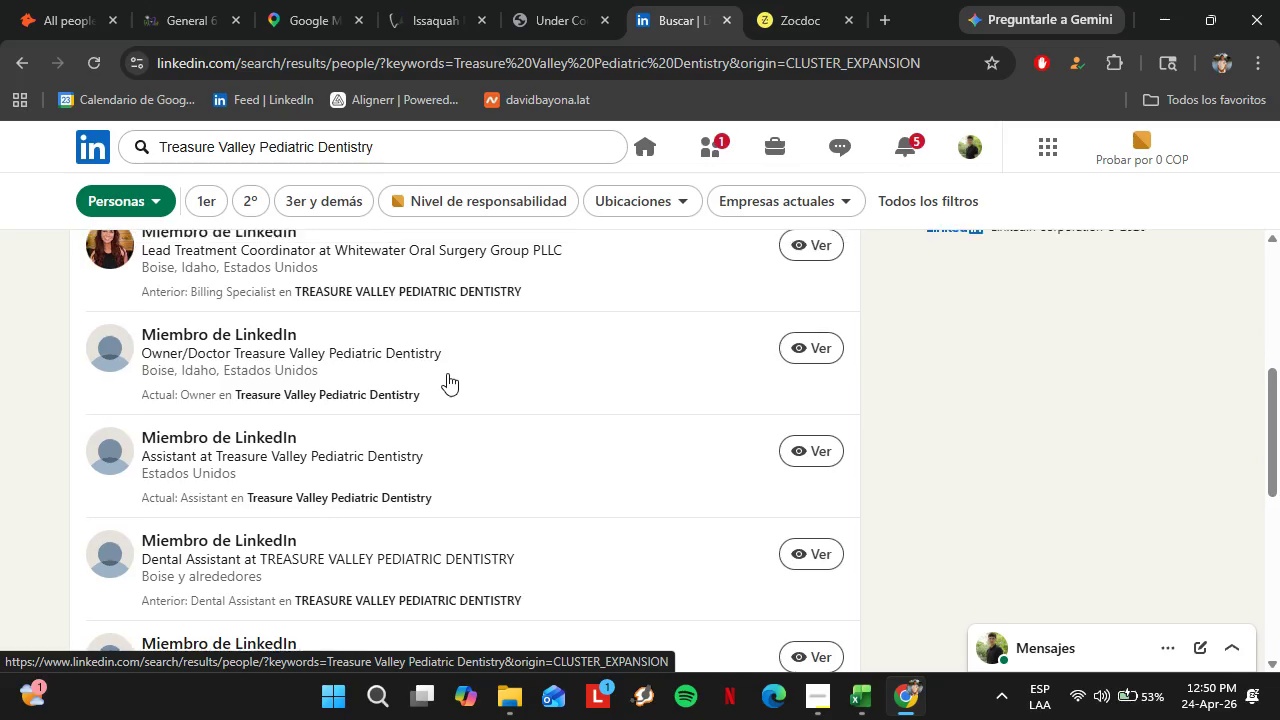 
scroll: coordinate [447, 373], scroll_direction: up, amount: 1.0
 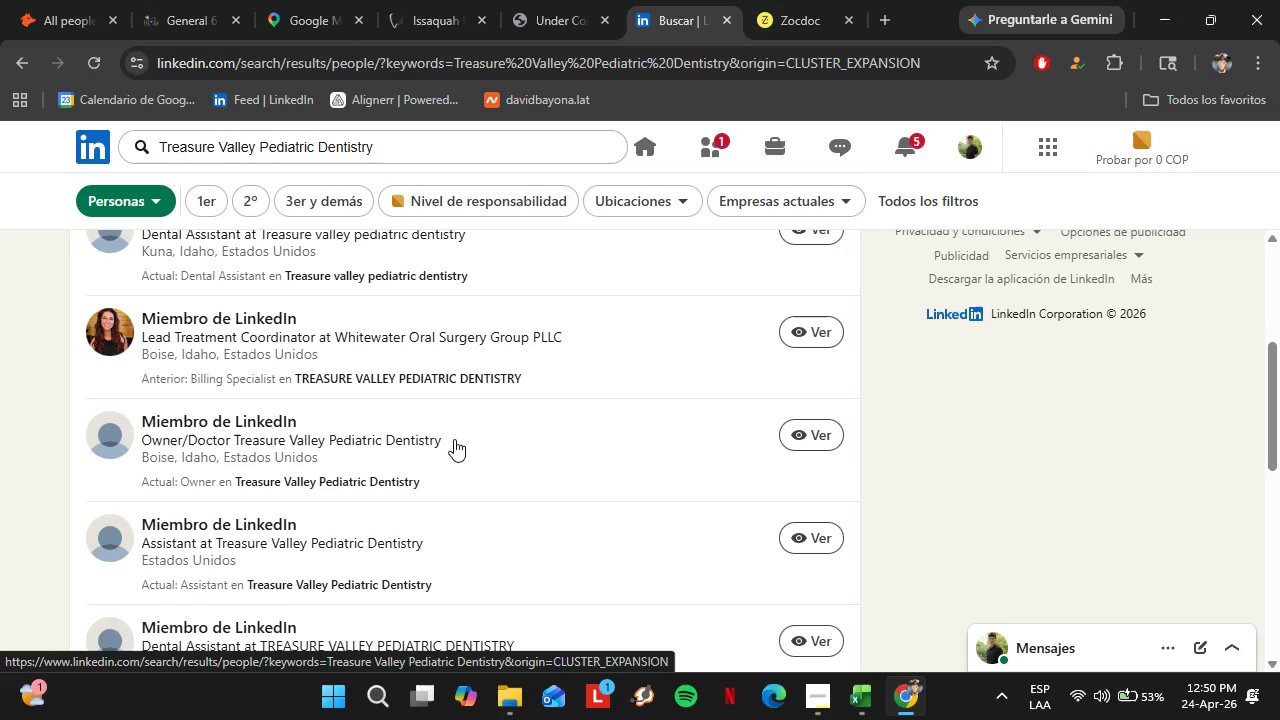 
scroll: coordinate [471, 425], scroll_direction: down, amount: 1.0
 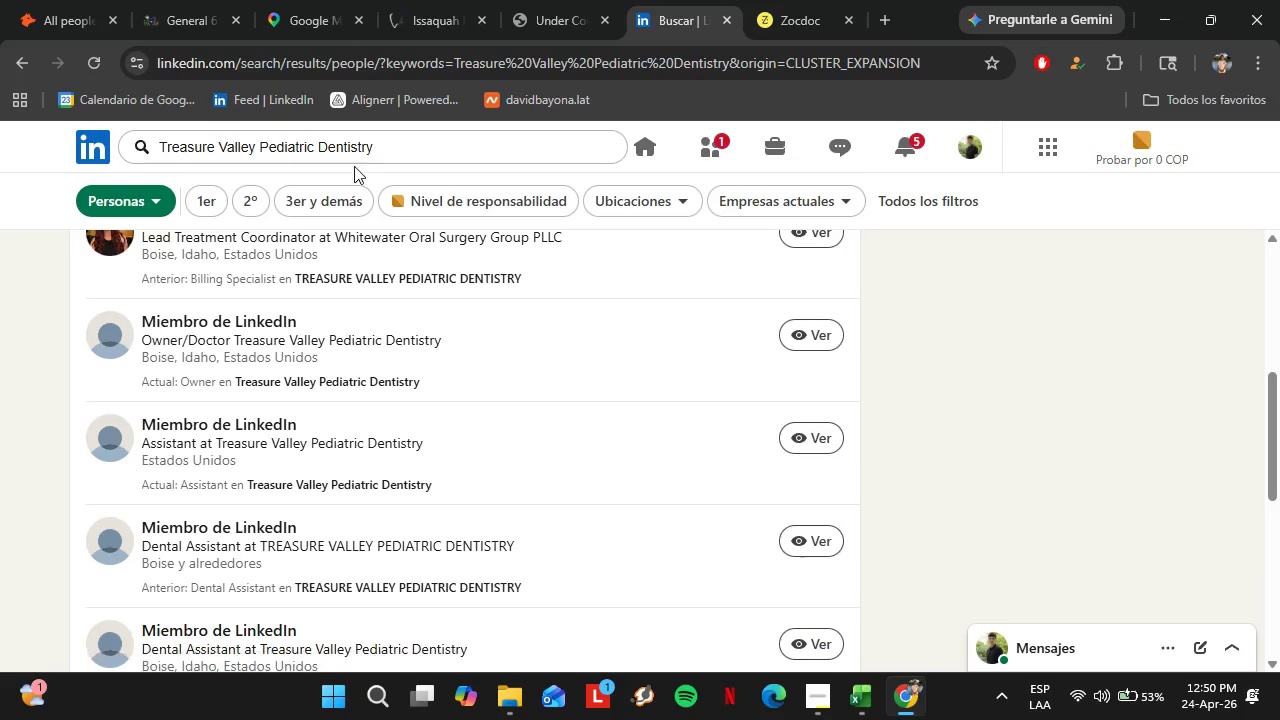 
left_click([354, 153])
 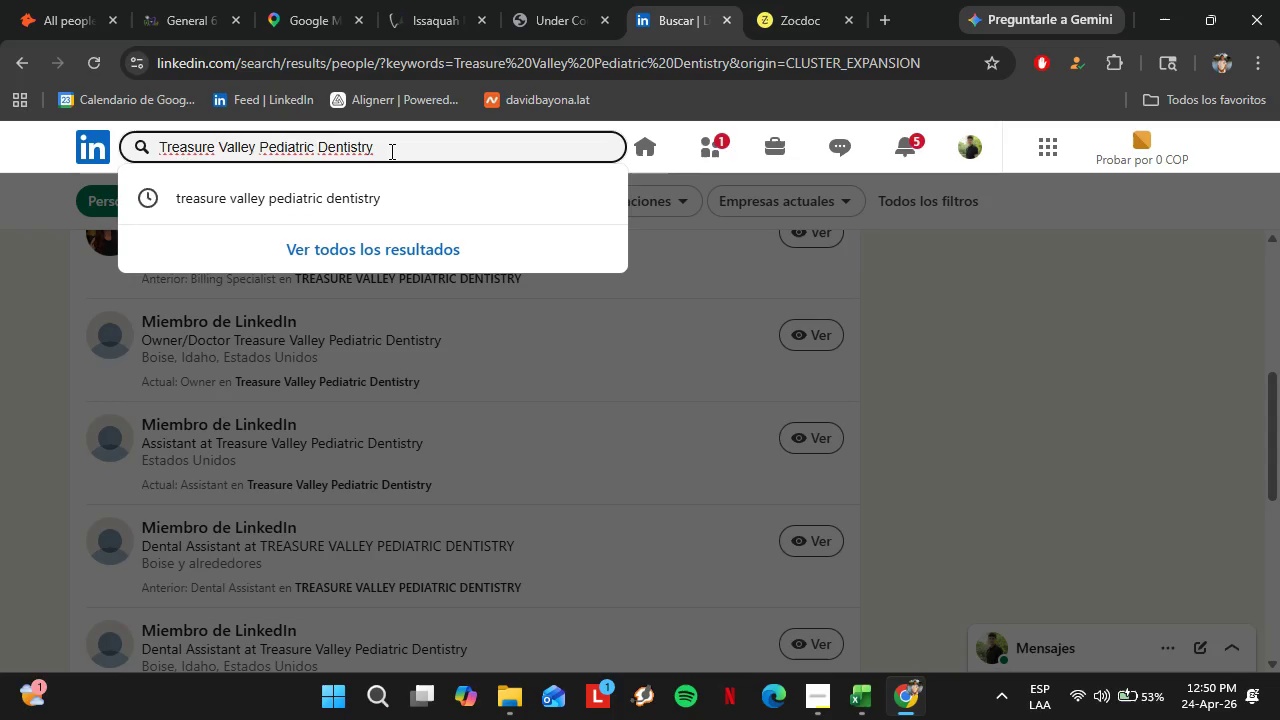 
double_click([390, 150])
 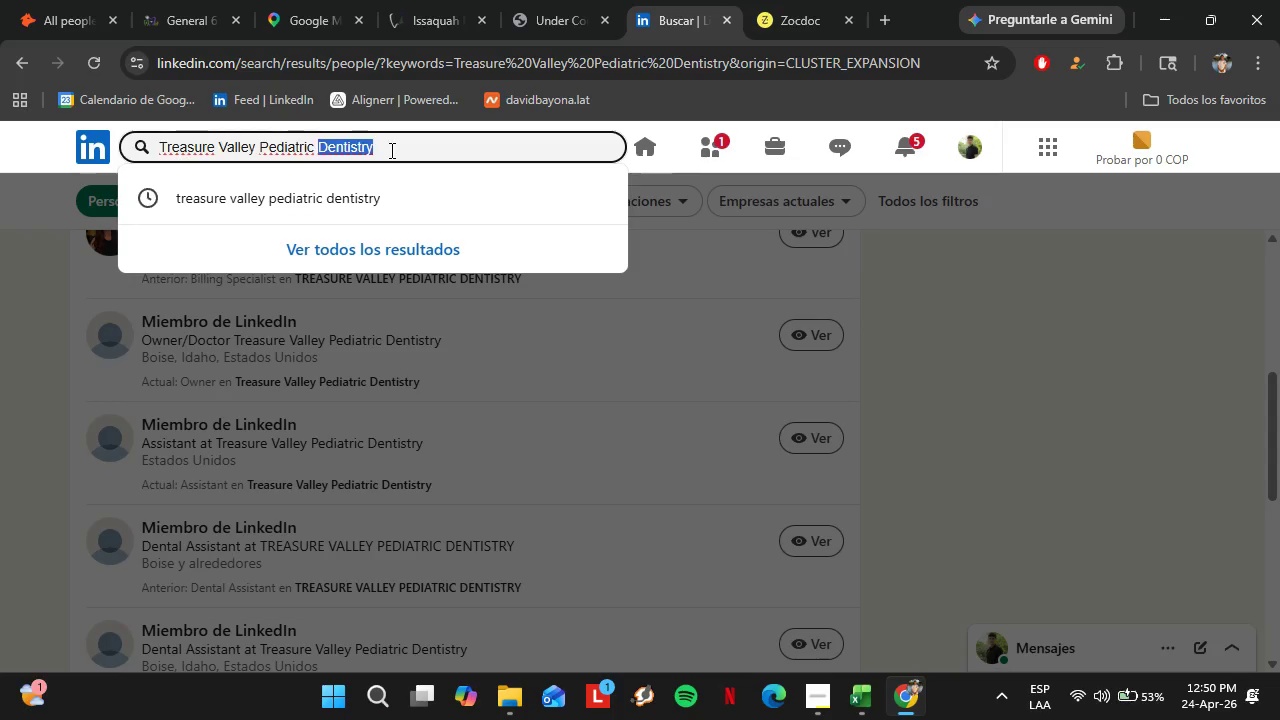 
triple_click([390, 150])
 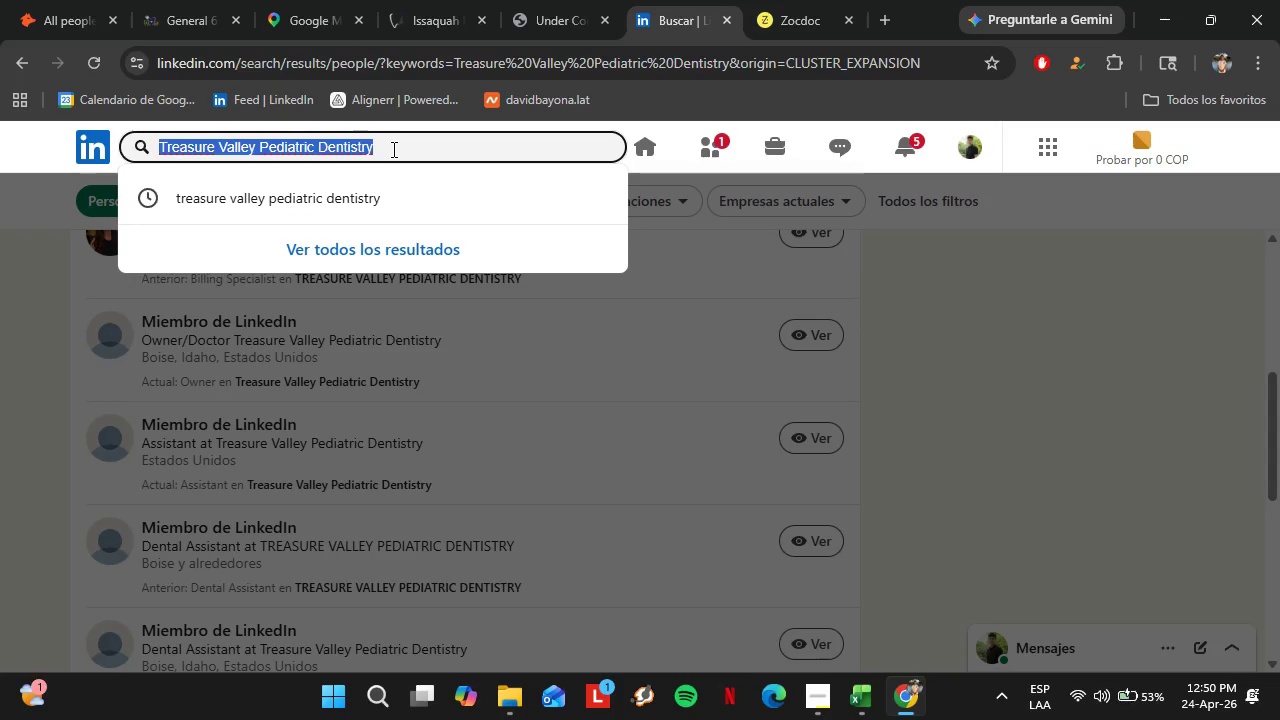 
key(Control+C)
 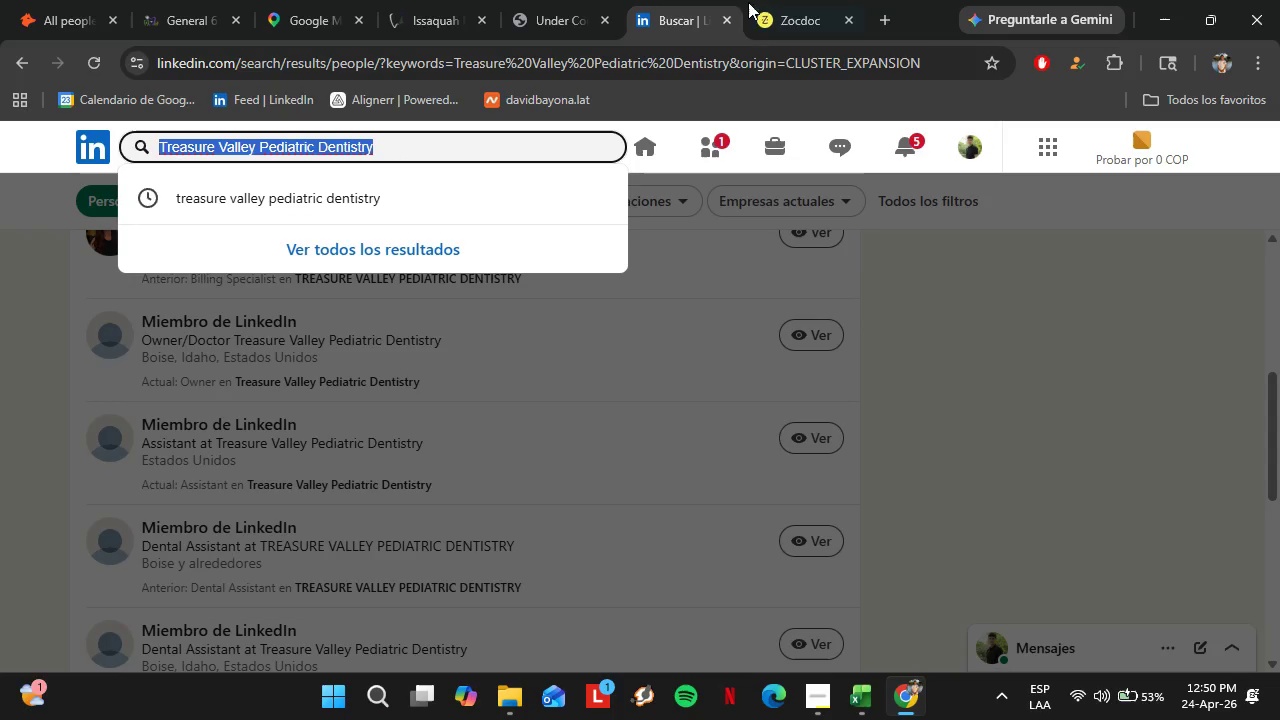 
left_click([756, 2])
 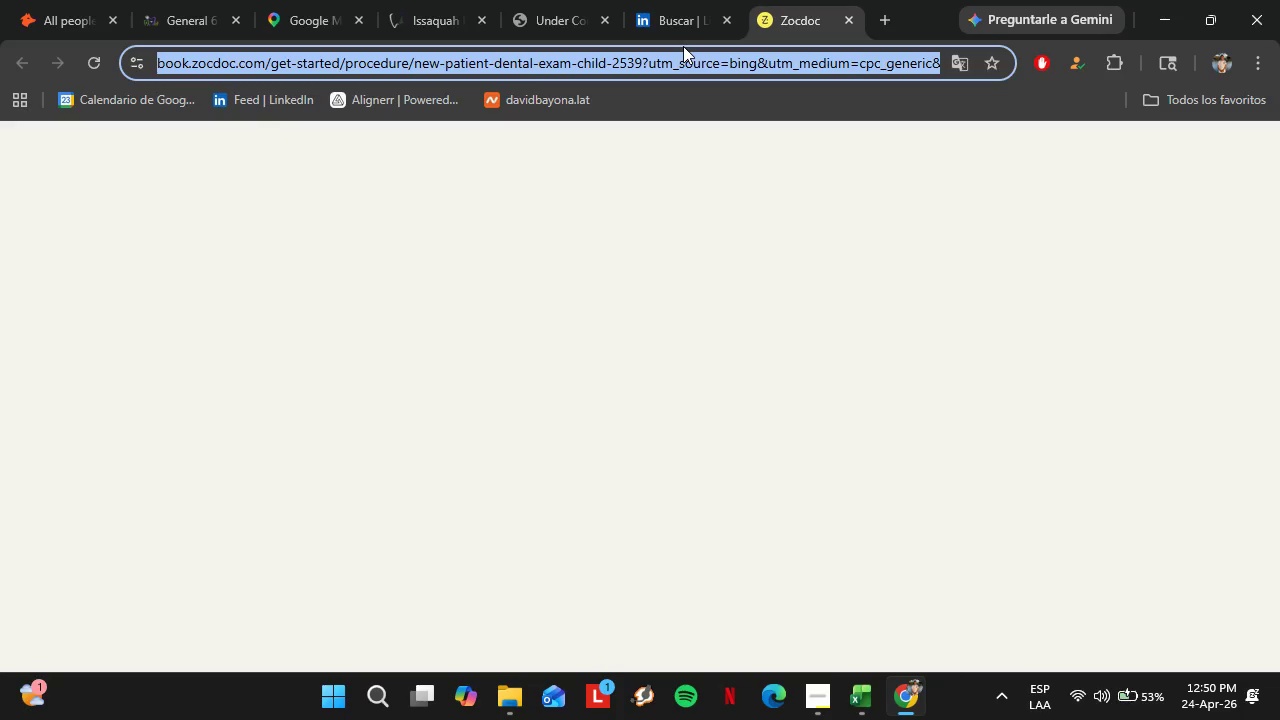 
hold_key(key=ControlLeft, duration=0.86)
 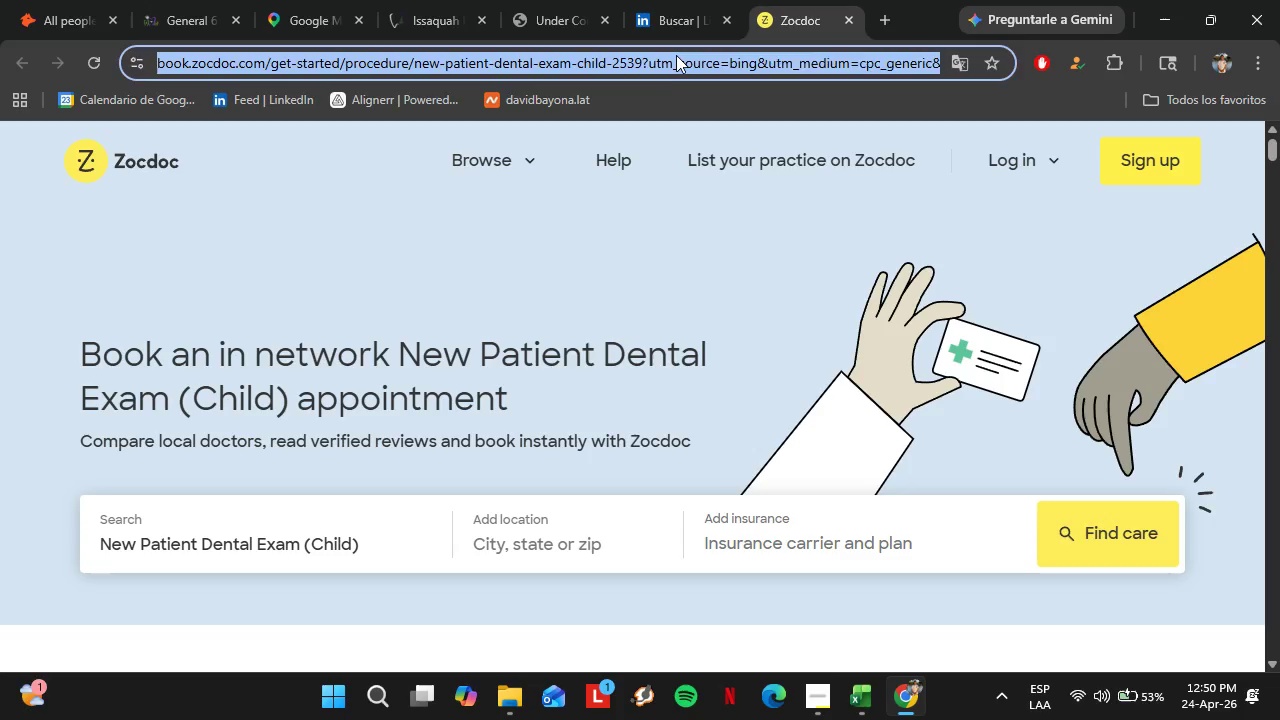 
type(goo)
 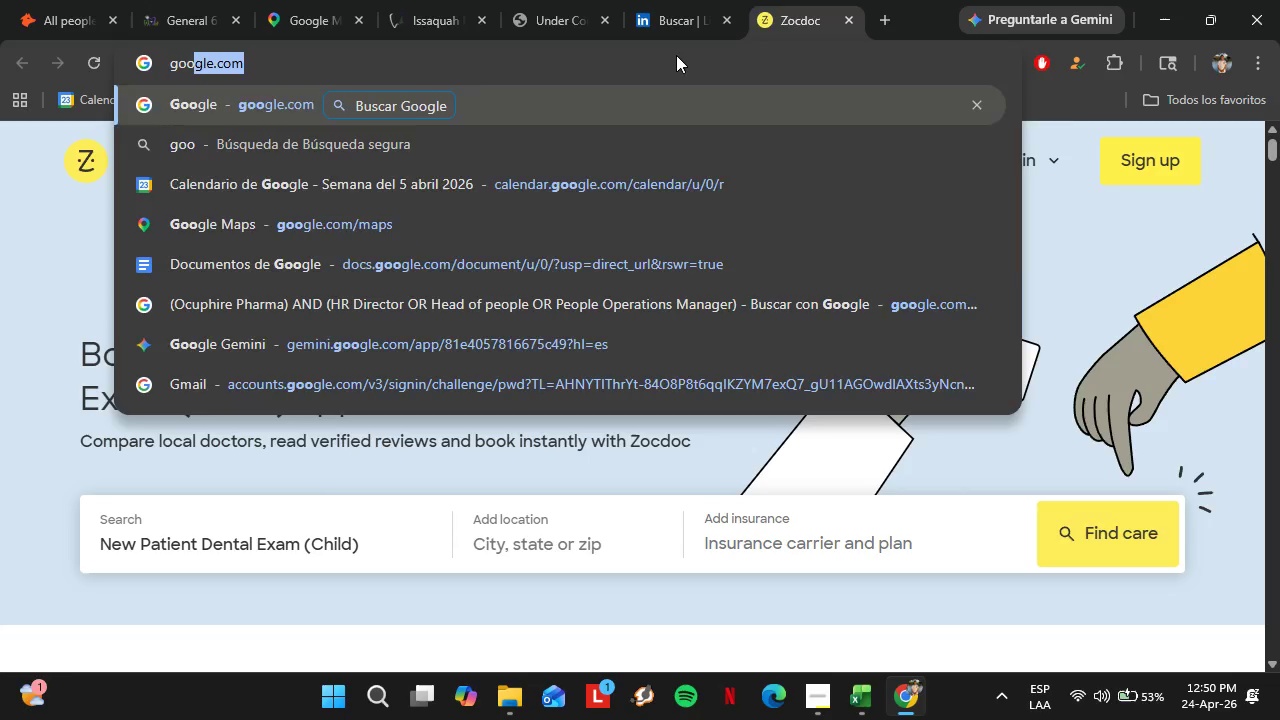 
key(Enter)
 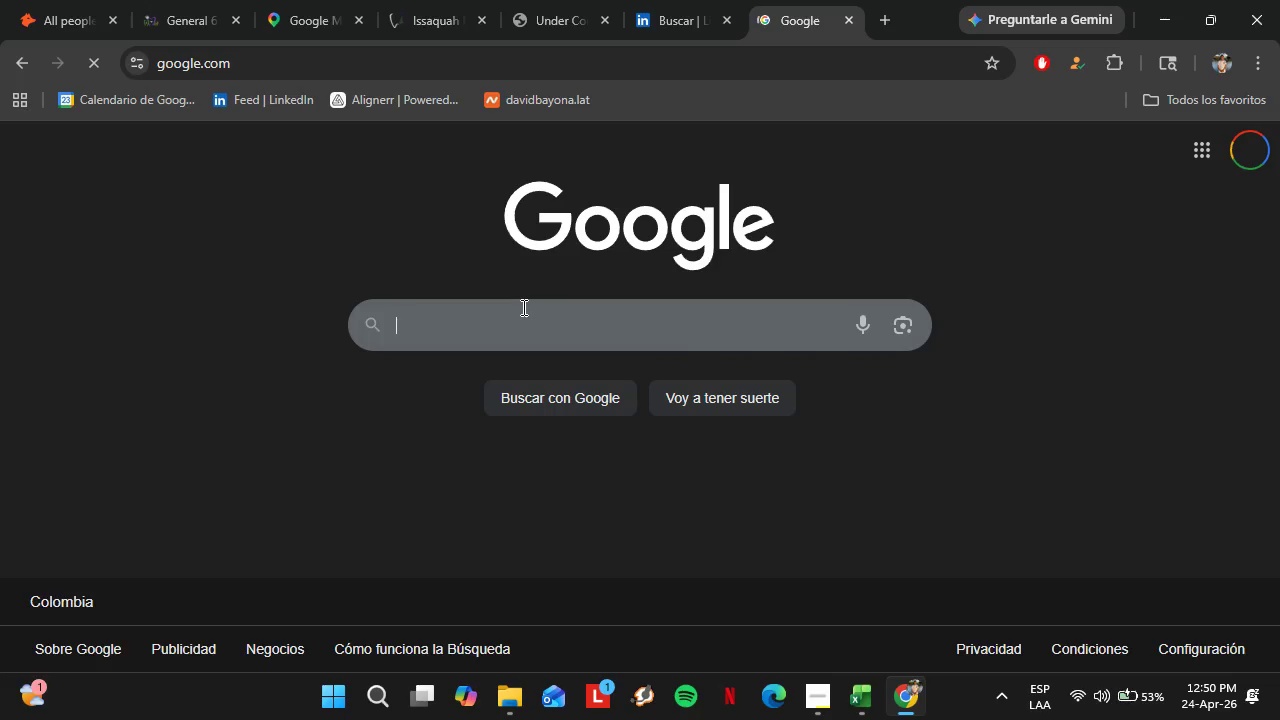 
type(owner&doctor )
 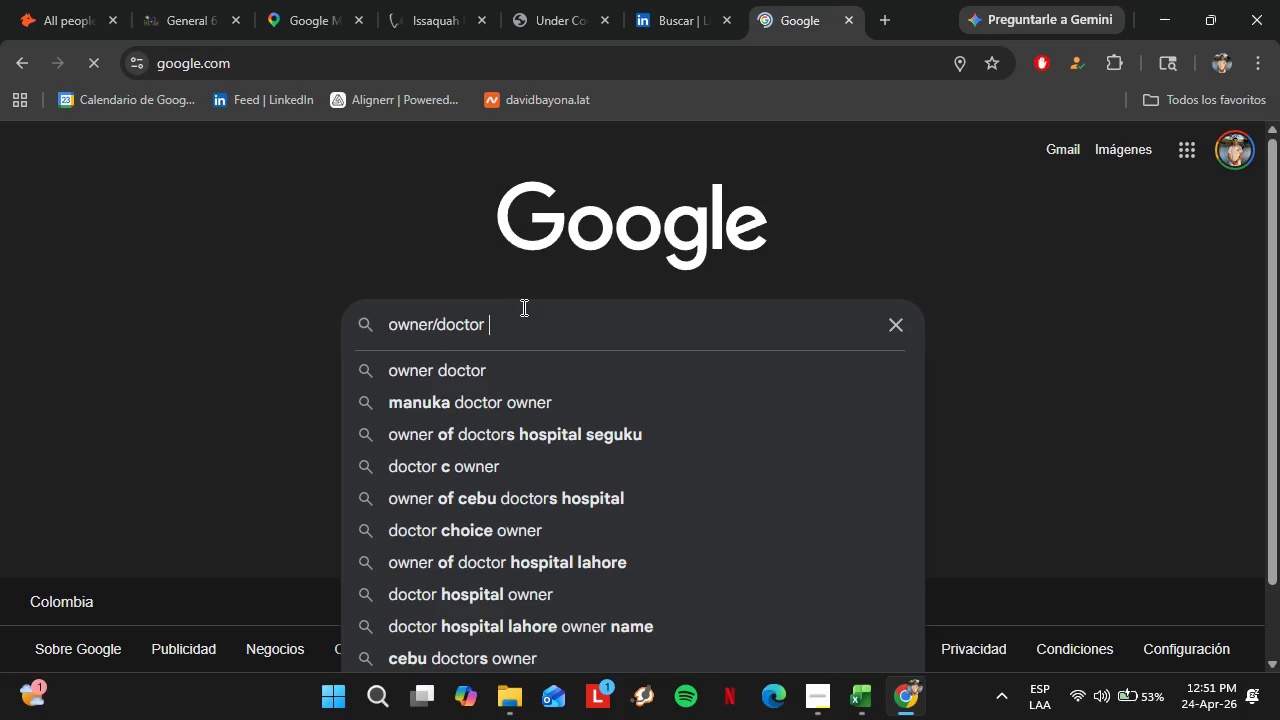 
key(Control+V)
 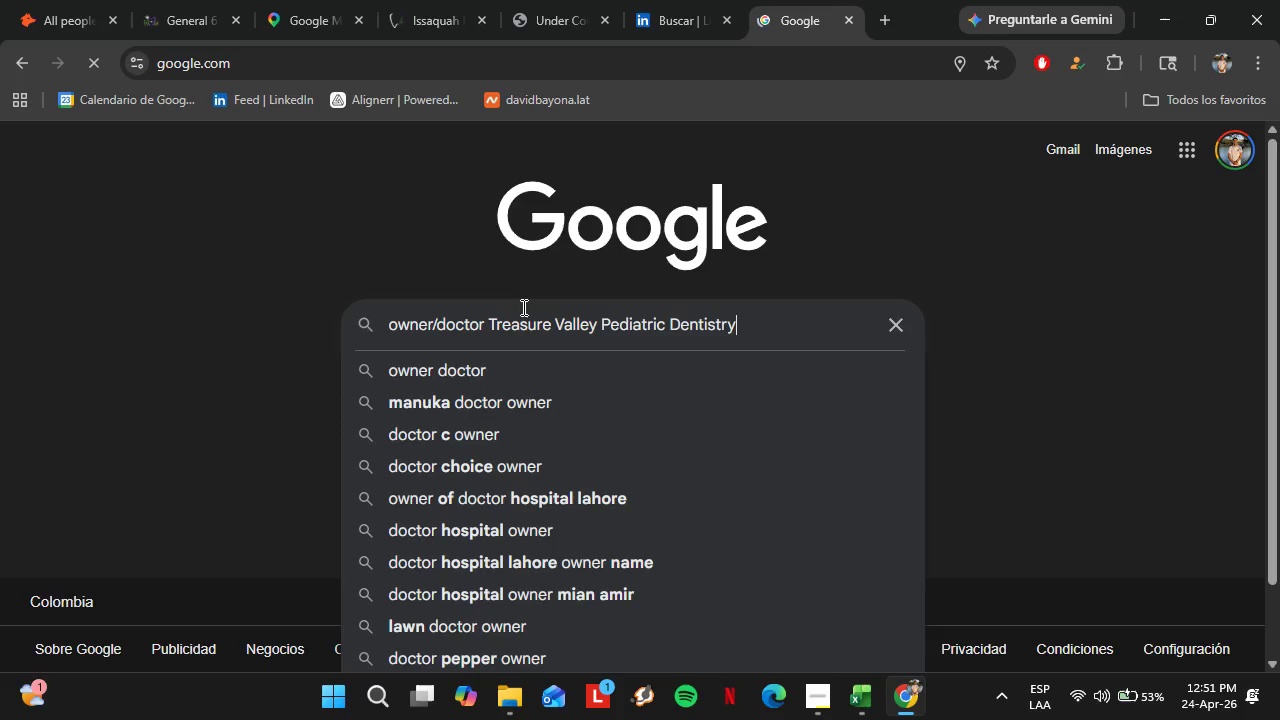 
type( linkedin)
 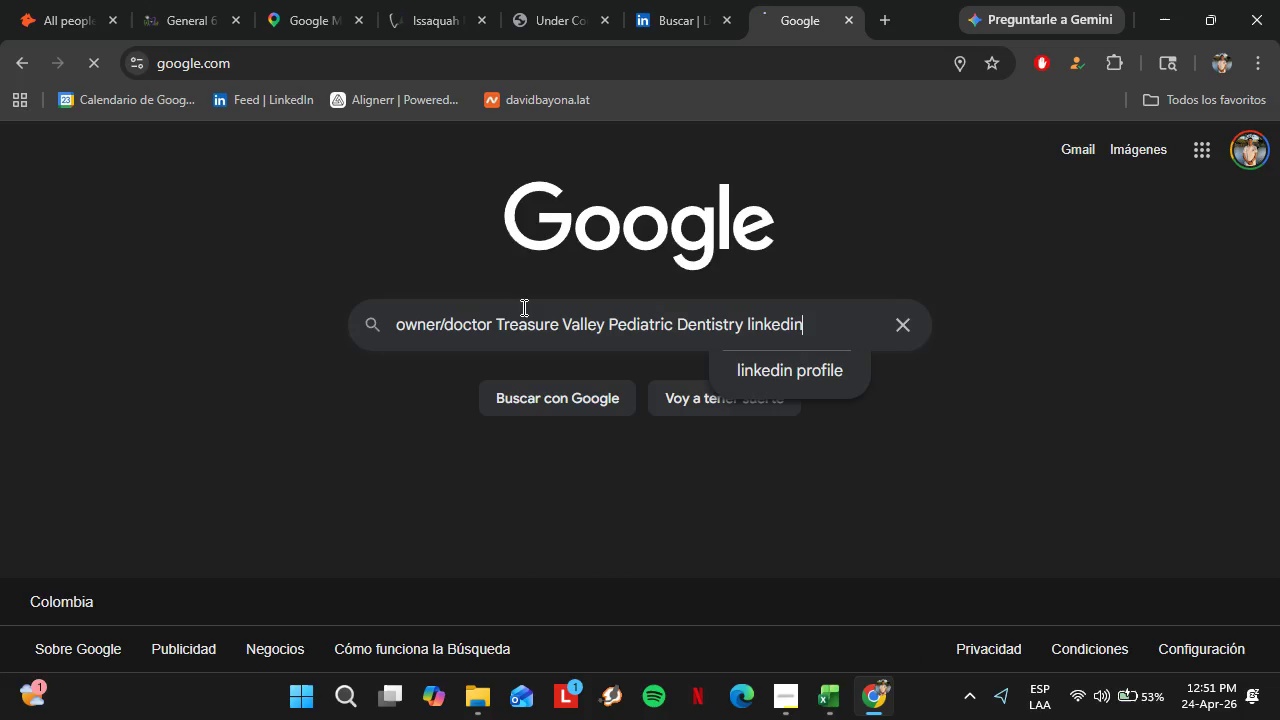 
key(Enter)
 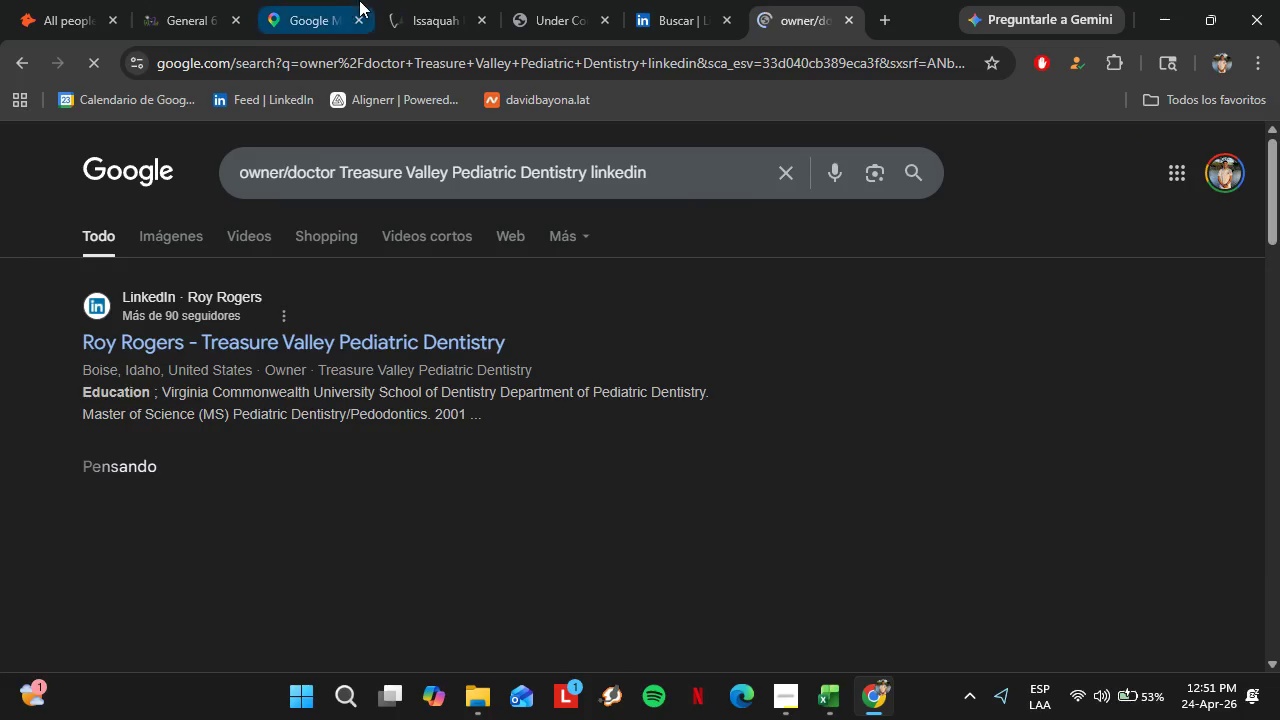 
left_click([562, 0])
 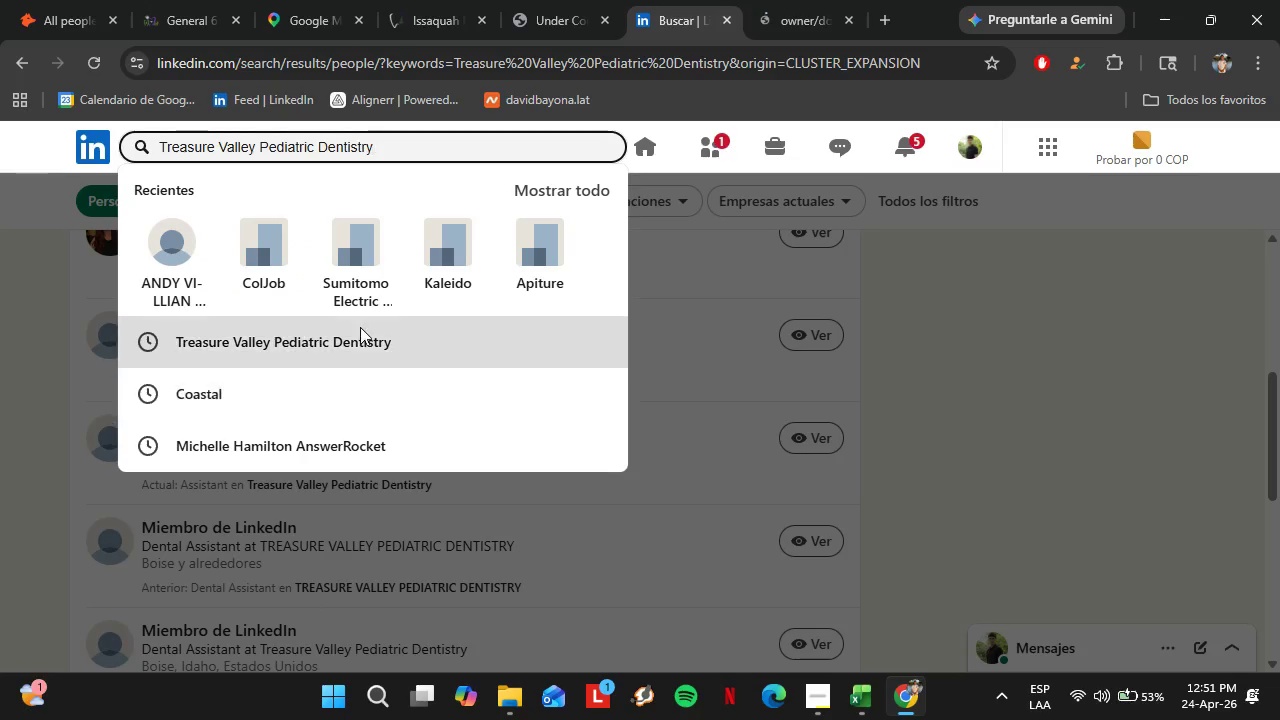 
left_click([809, 330])
 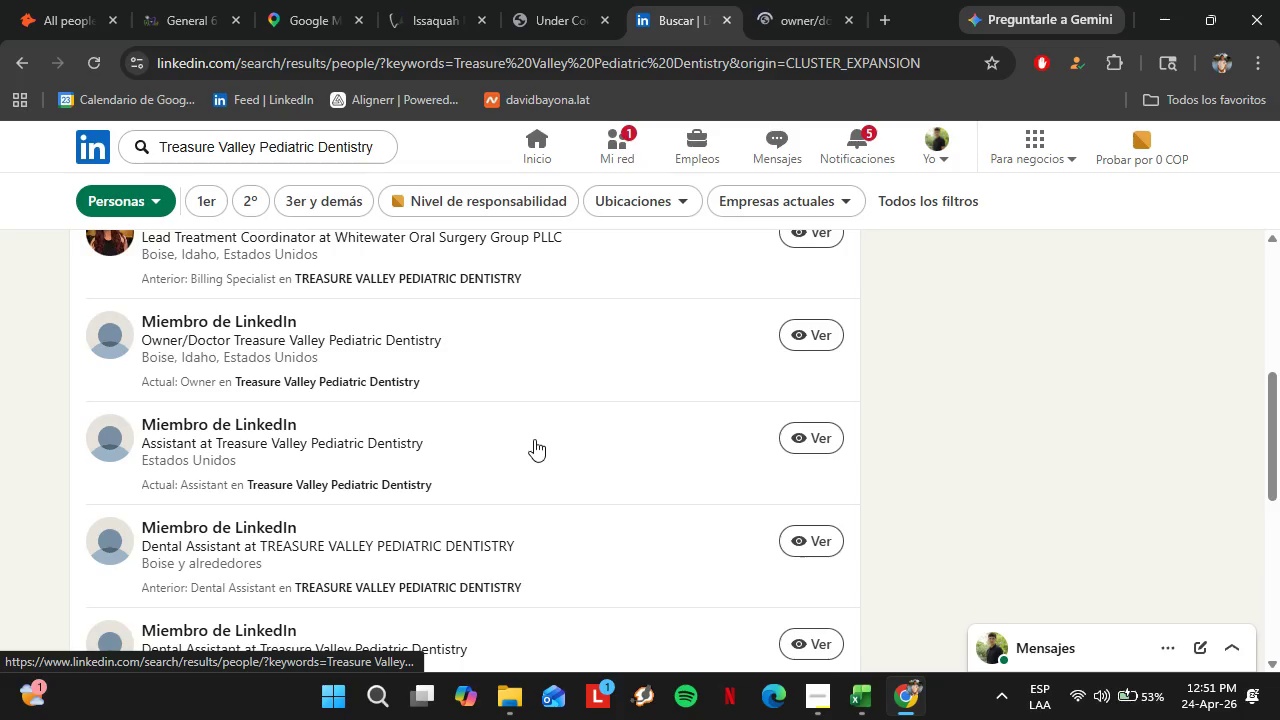 
scroll: coordinate [534, 439], scroll_direction: down, amount: 3.0
 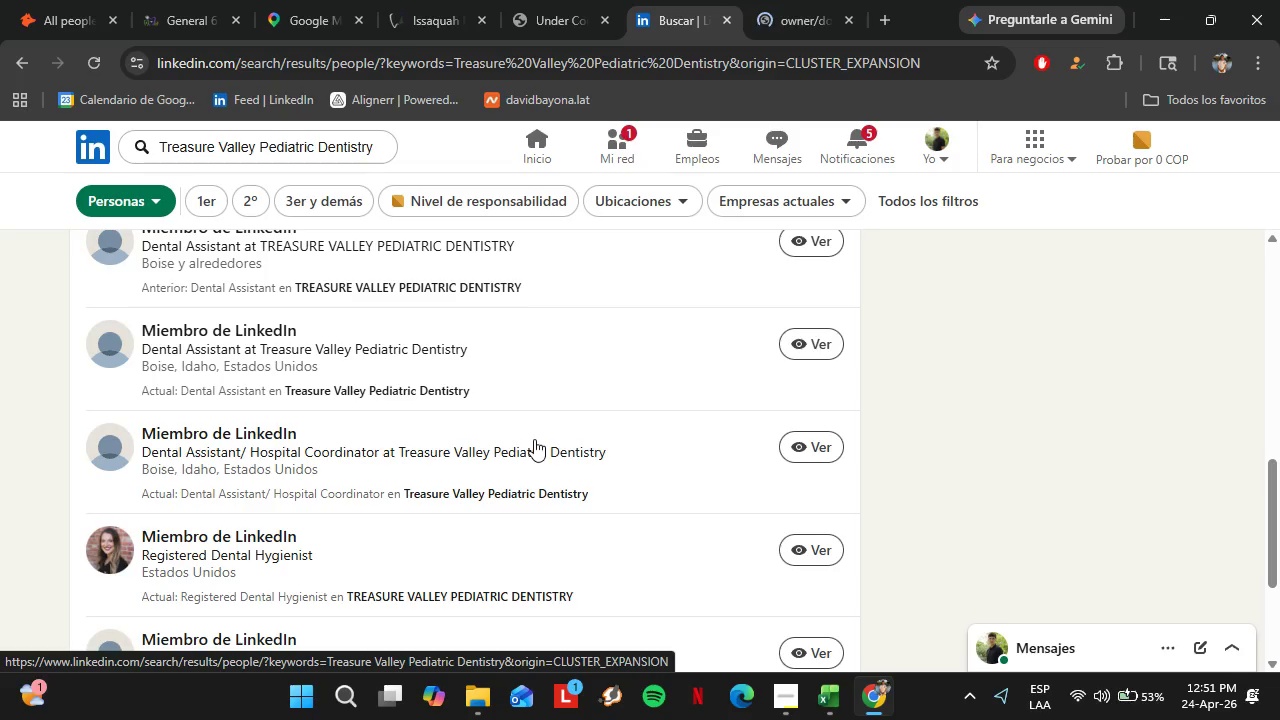 
wait(6.79)
 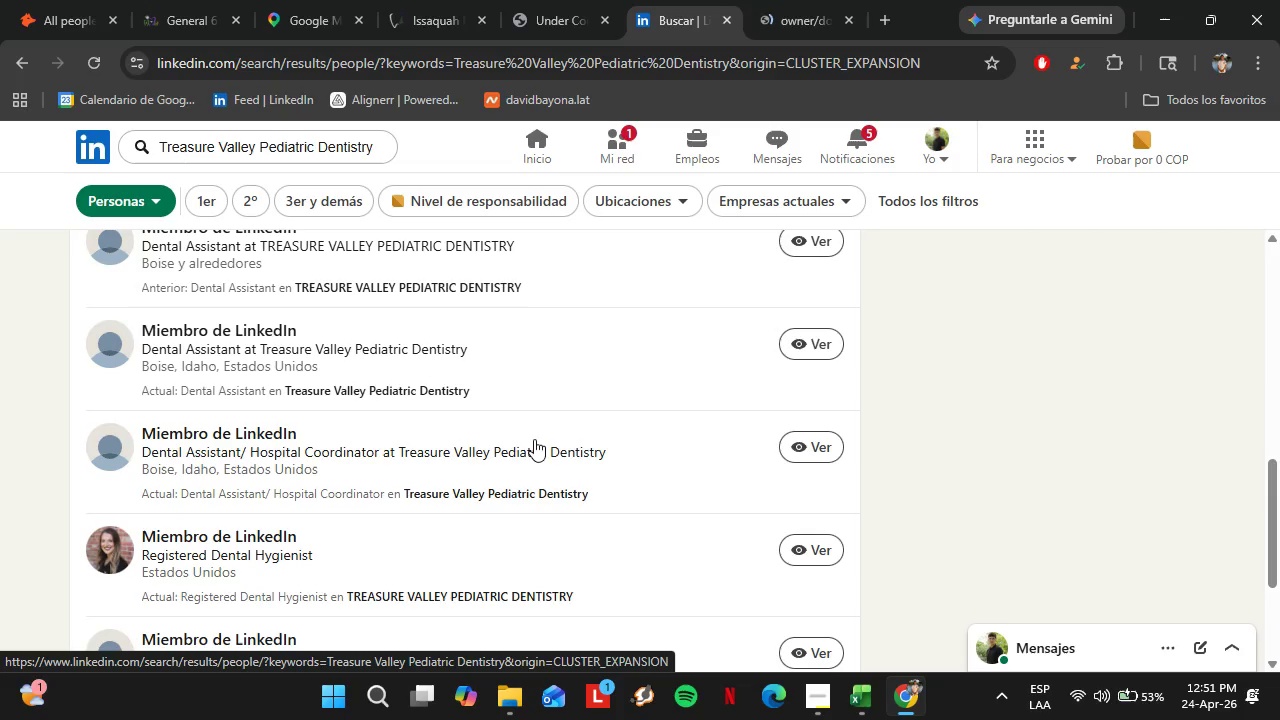 
scroll: coordinate [533, 434], scroll_direction: down, amount: 3.0
 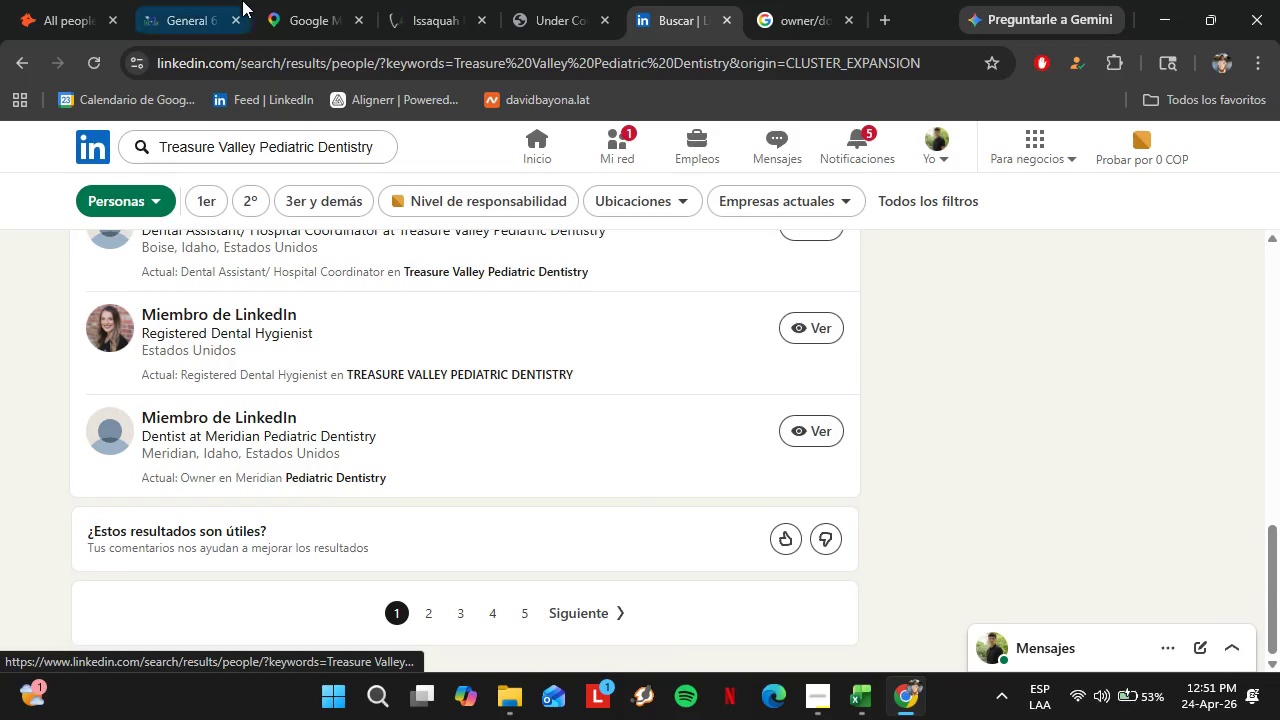 
left_click([84, 0])
 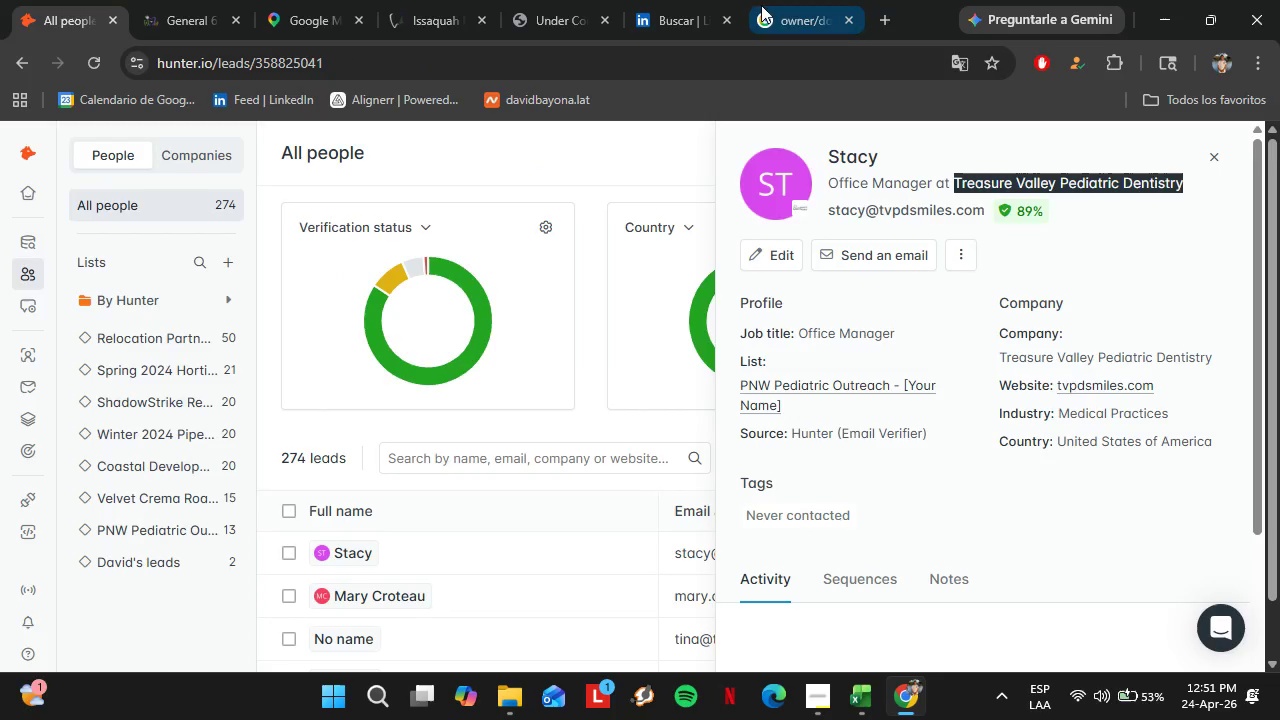 
left_click([785, 0])
 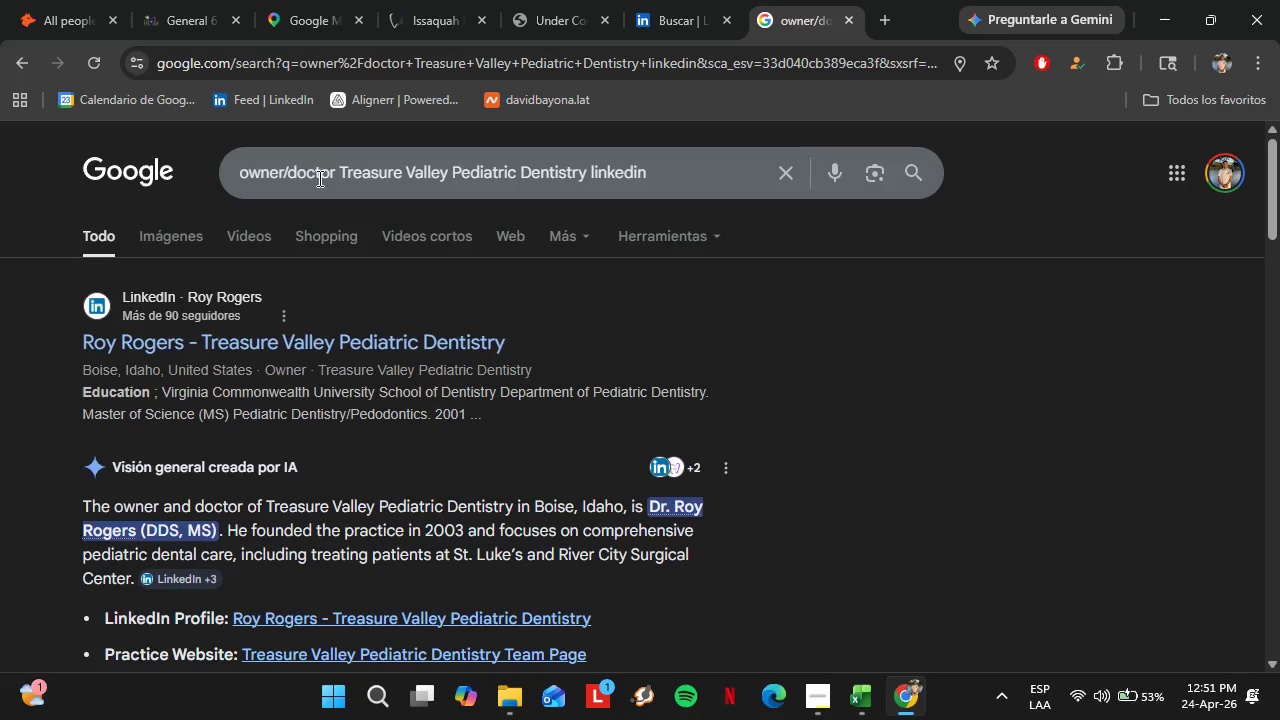 
left_click_drag(start_coordinate=[339, 173], to_coordinate=[233, 170])
 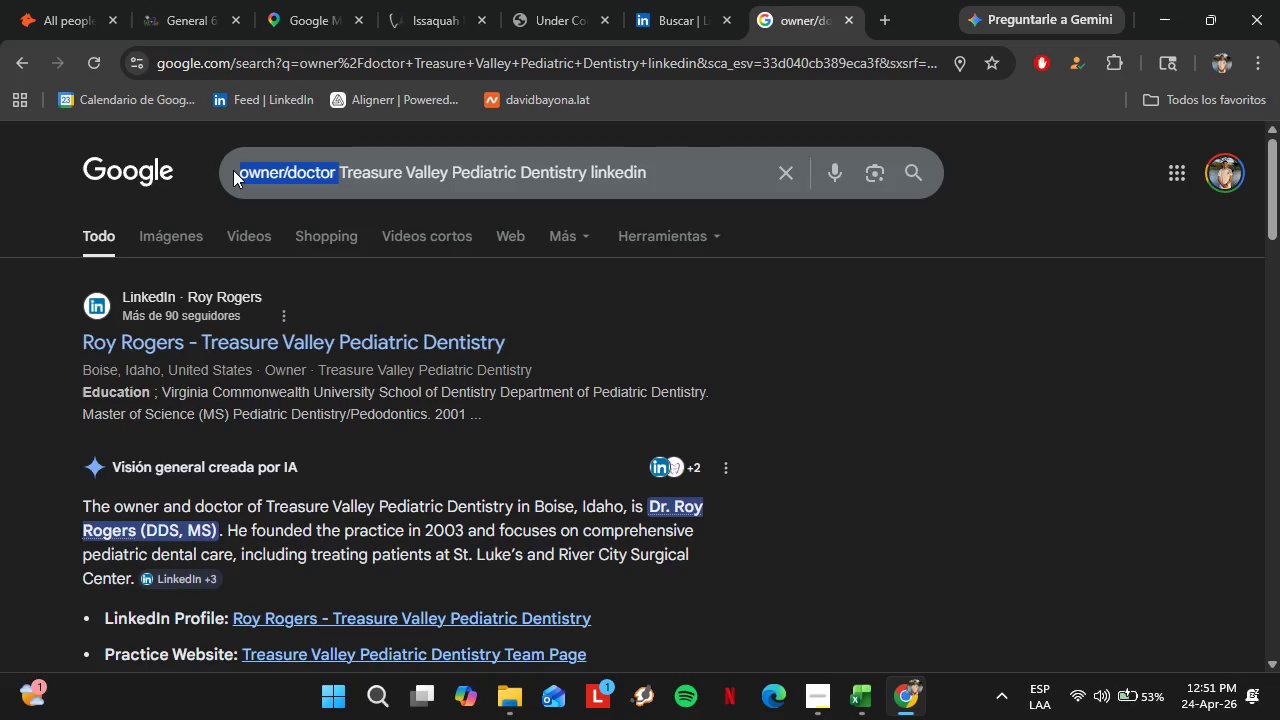 
type(Stacy )
 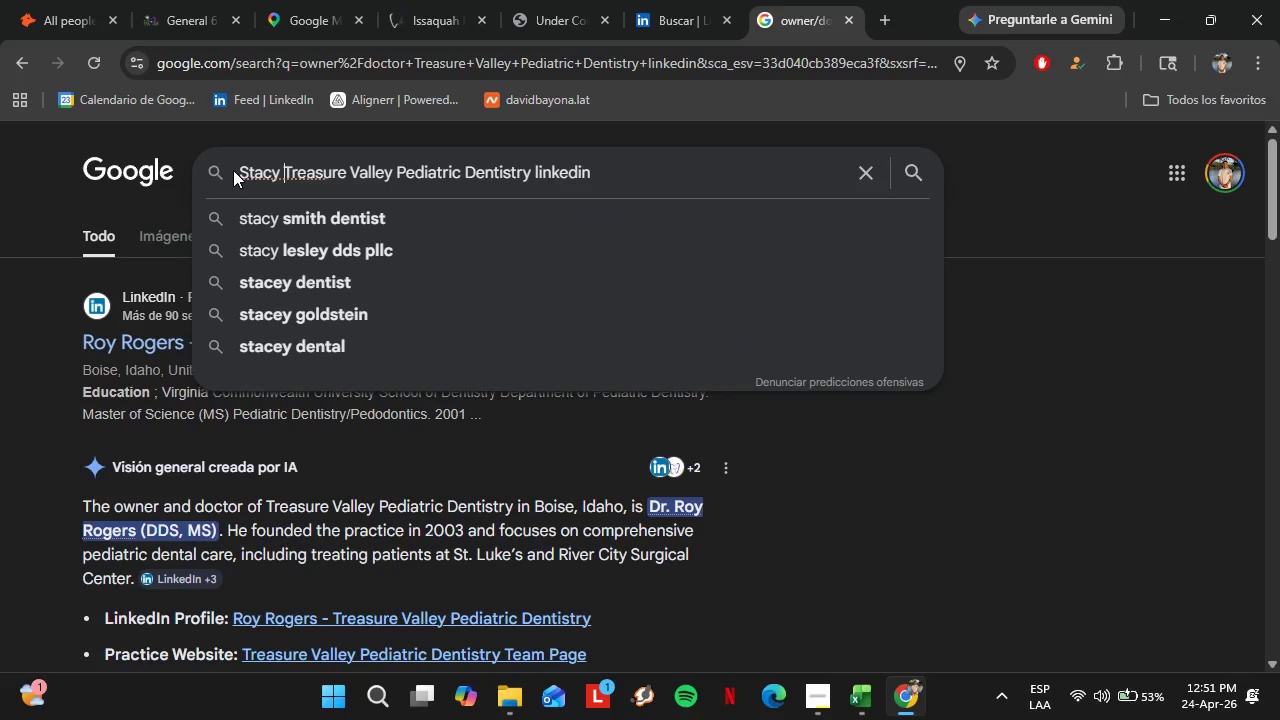 
key(Enter)
 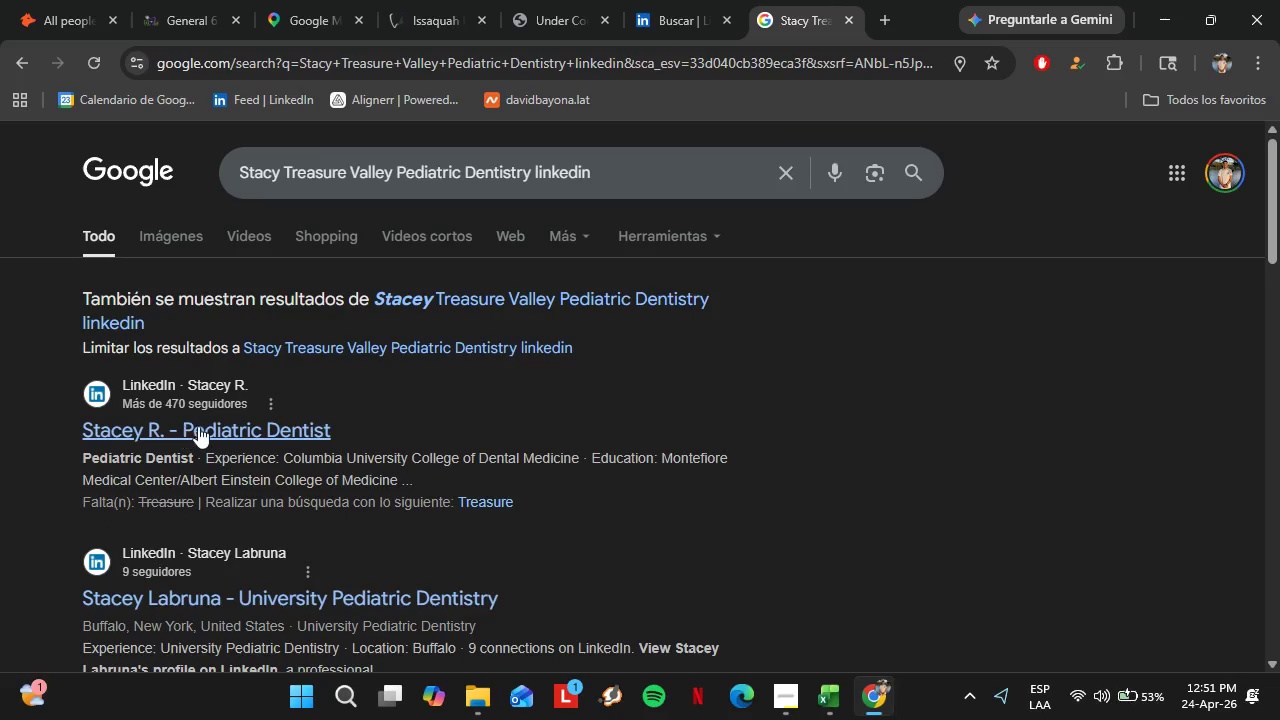 
wait(6.56)
 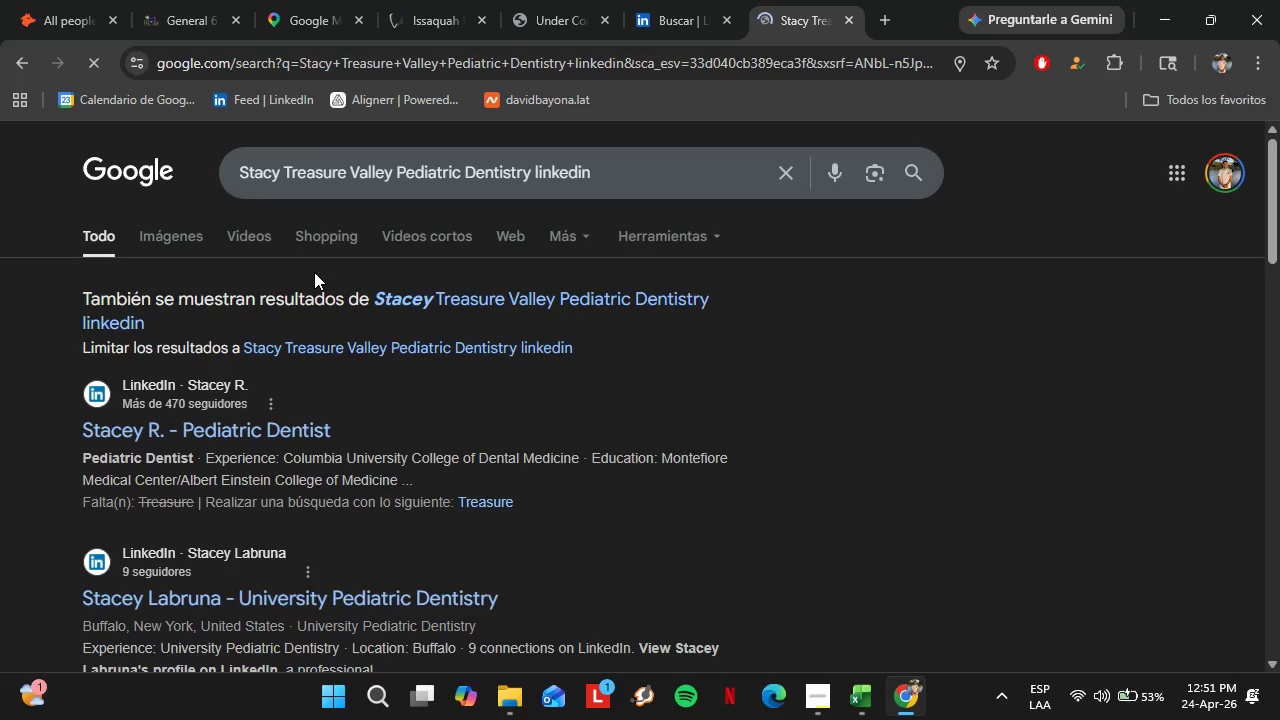 
scroll: coordinate [381, 442], scroll_direction: down, amount: 4.0
 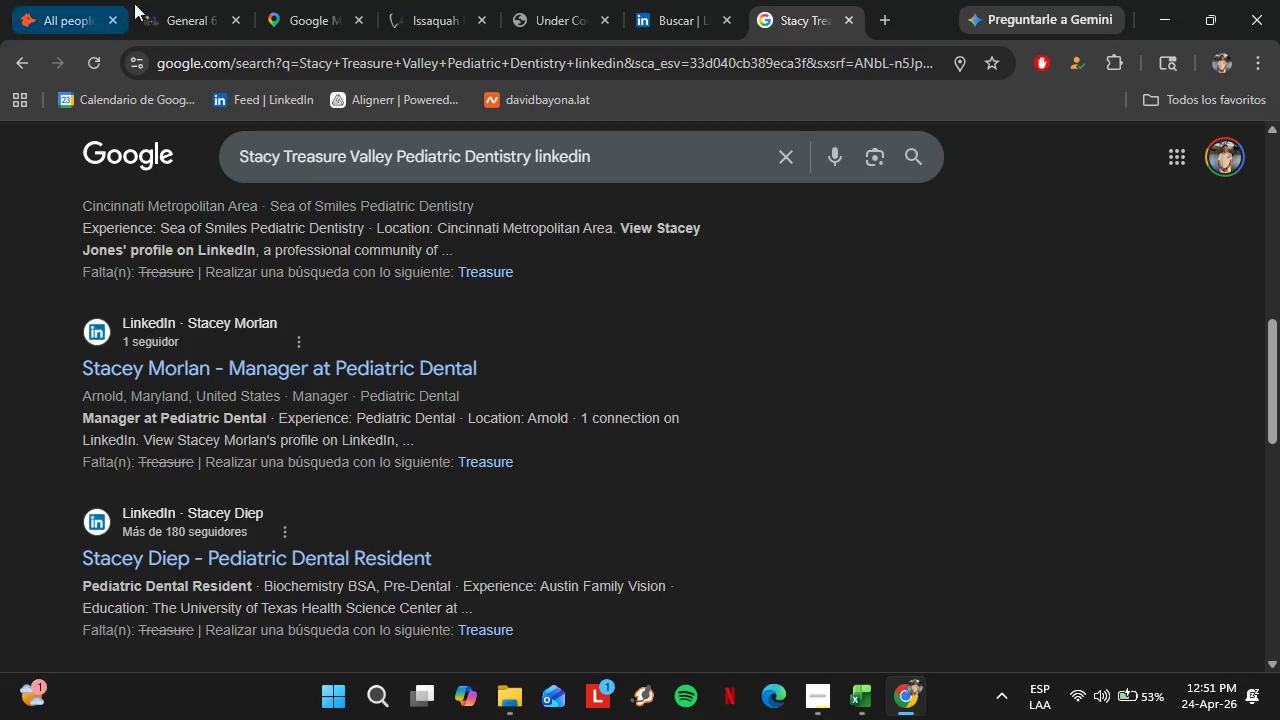 
left_click([164, 0])
 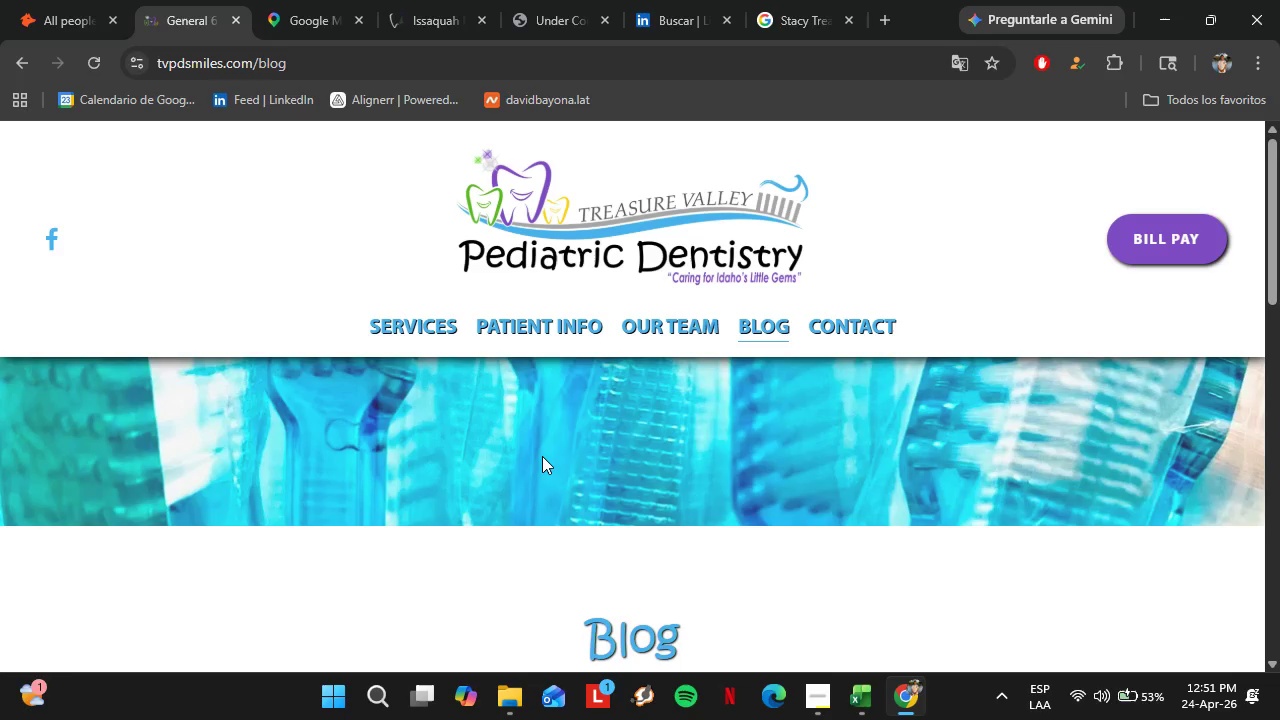 
scroll: coordinate [542, 457], scroll_direction: up, amount: 4.0
 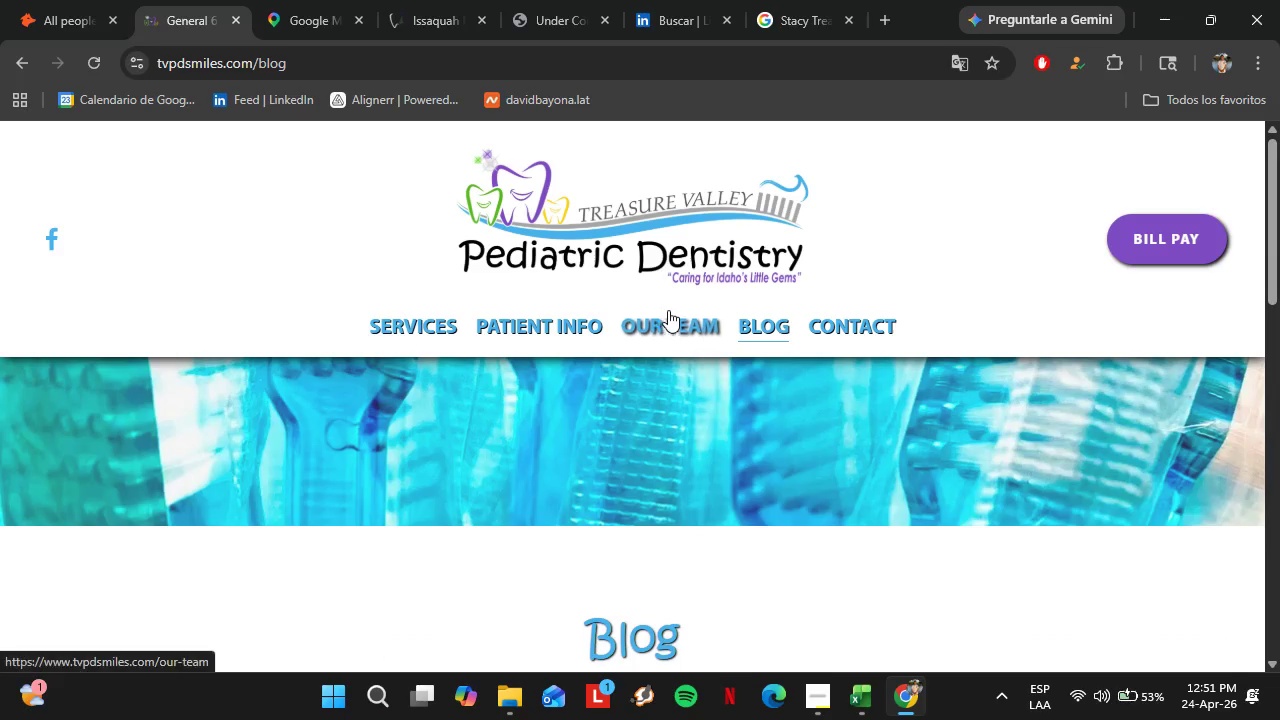 
left_click([668, 310])
 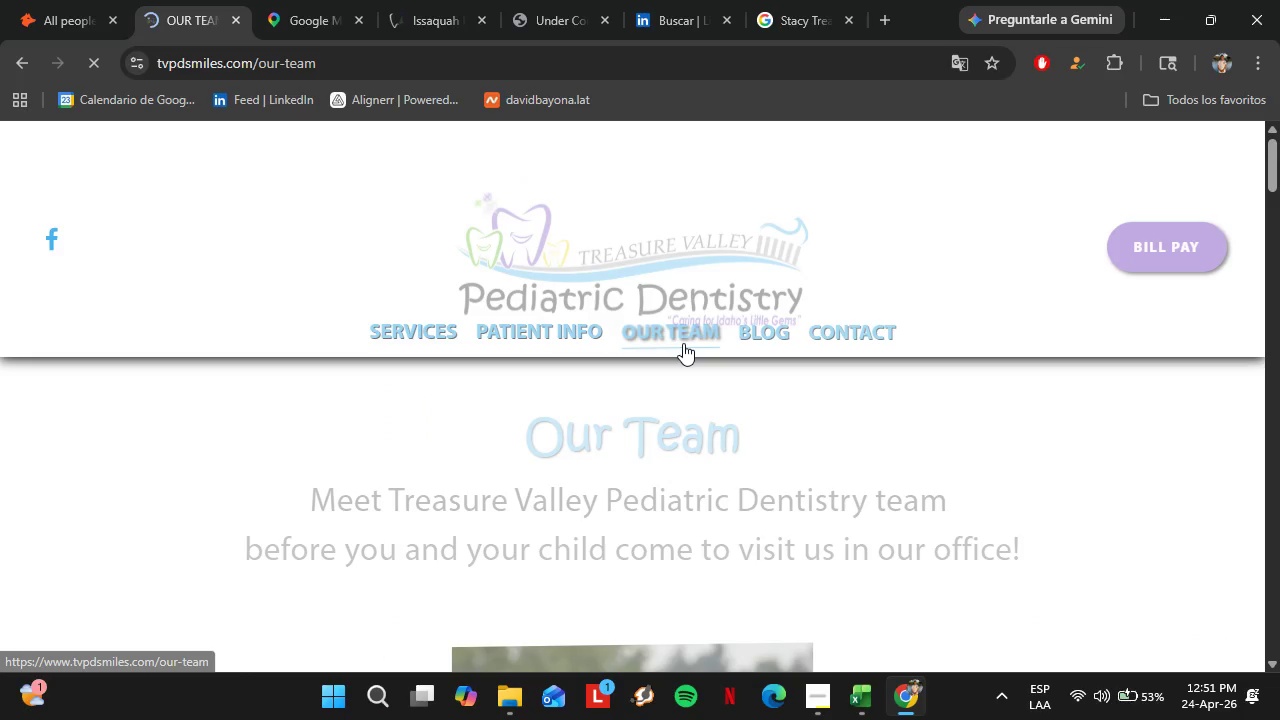 
scroll: coordinate [629, 444], scroll_direction: down, amount: 54.0
 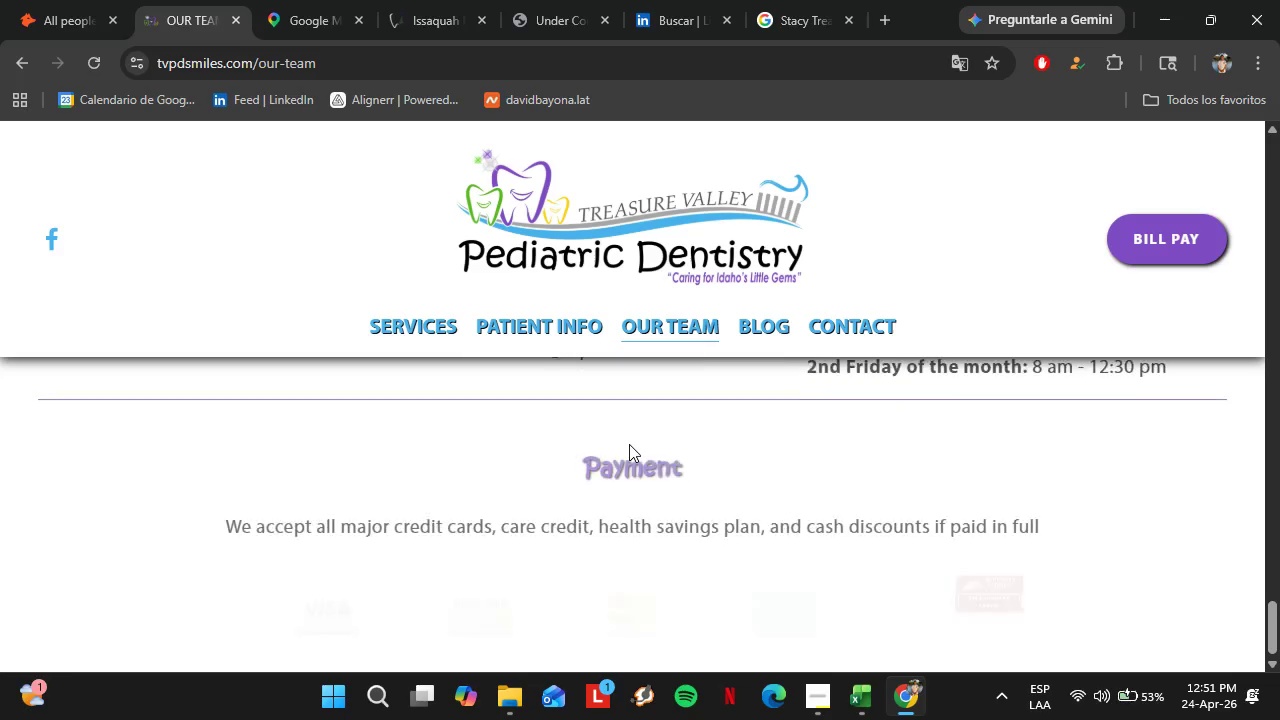 
scroll: coordinate [629, 444], scroll_direction: up, amount: 13.0
 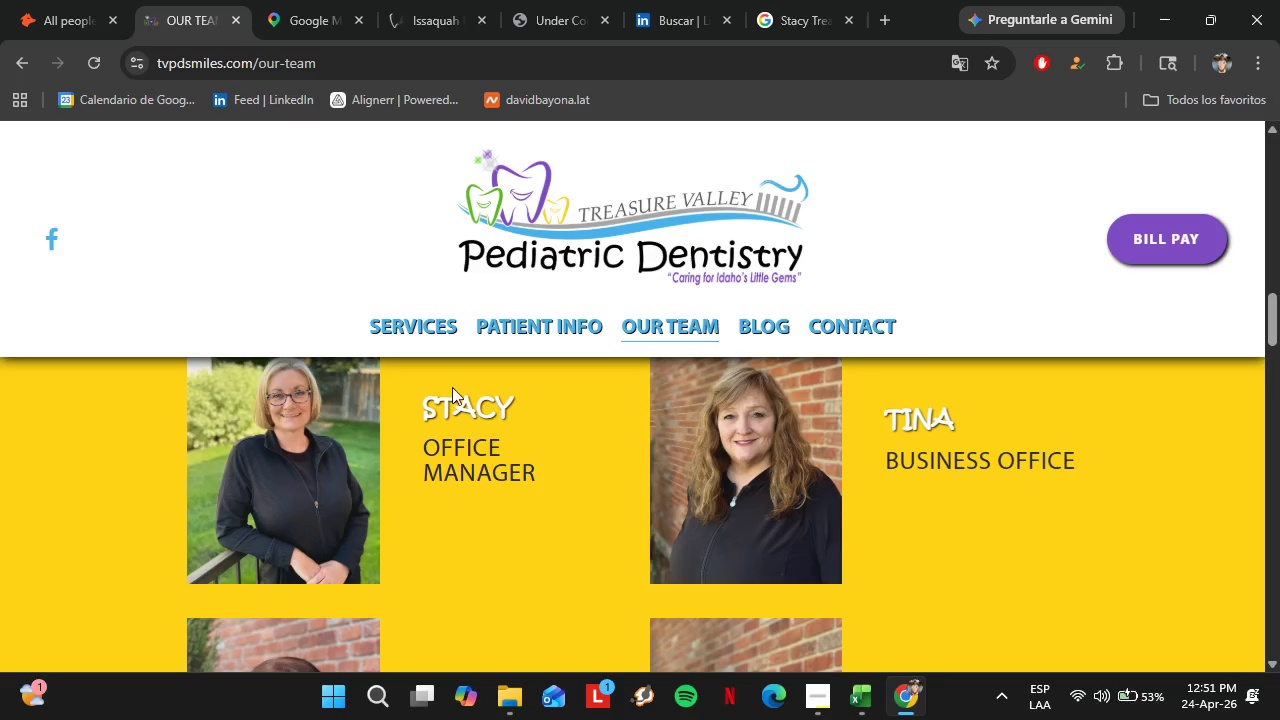 
left_click([839, 0])
 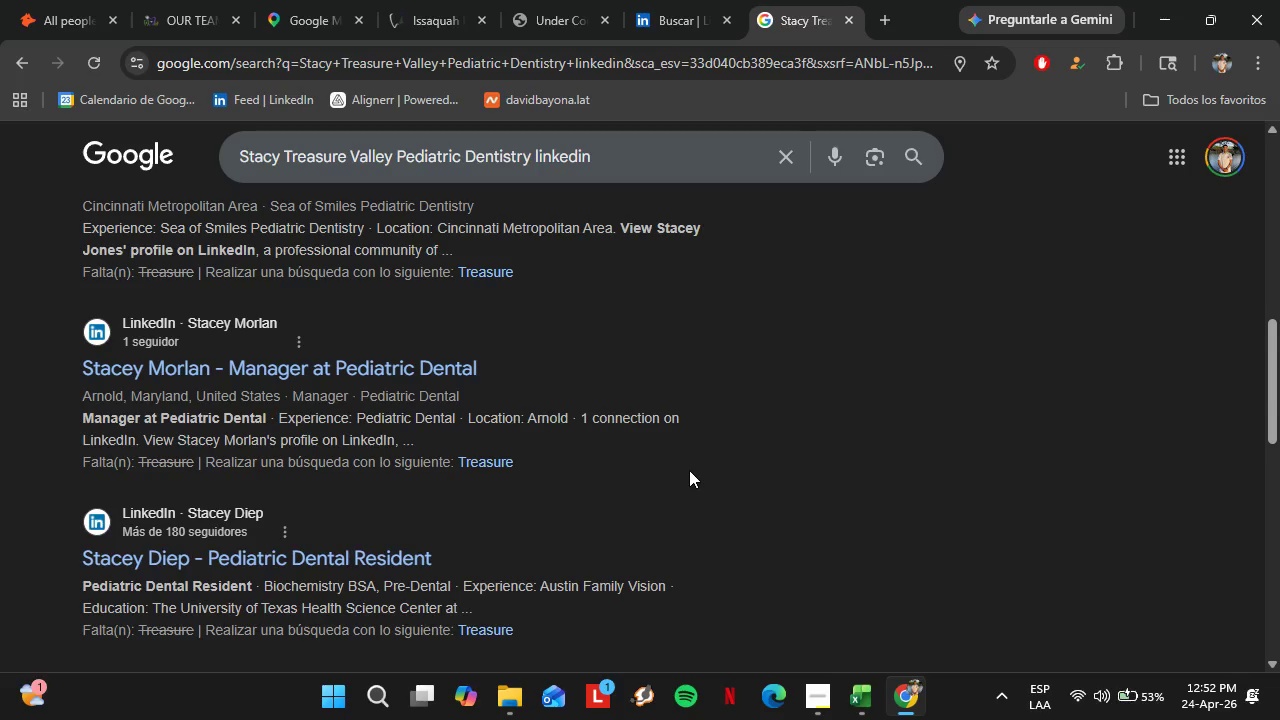 
scroll: coordinate [689, 470], scroll_direction: up, amount: 1.0
 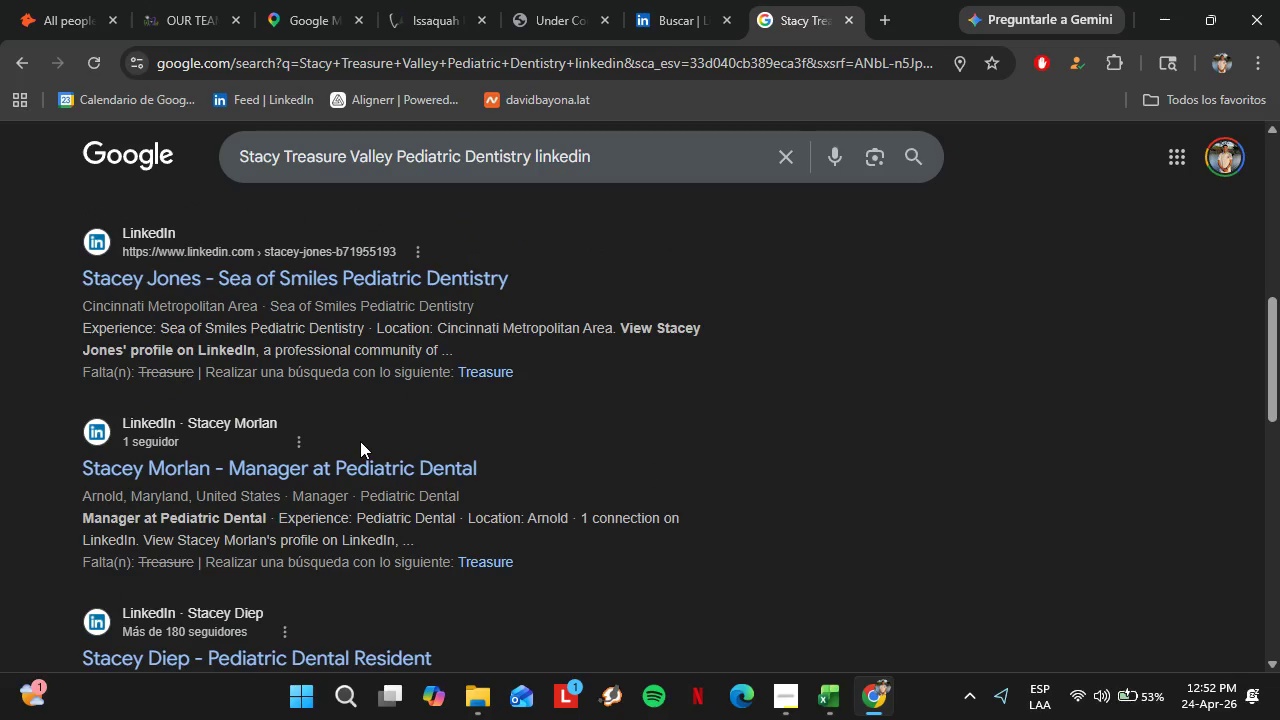 
wait(8.81)
 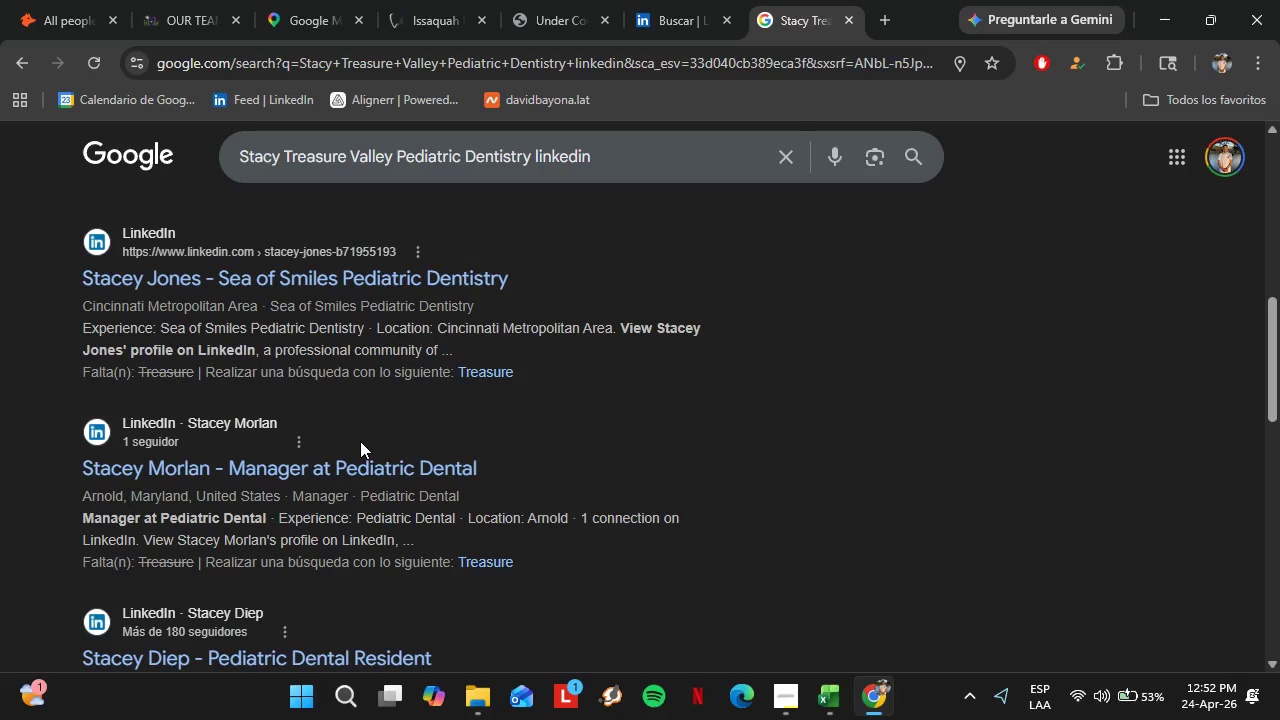 
scroll: coordinate [360, 441], scroll_direction: up, amount: 2.0
 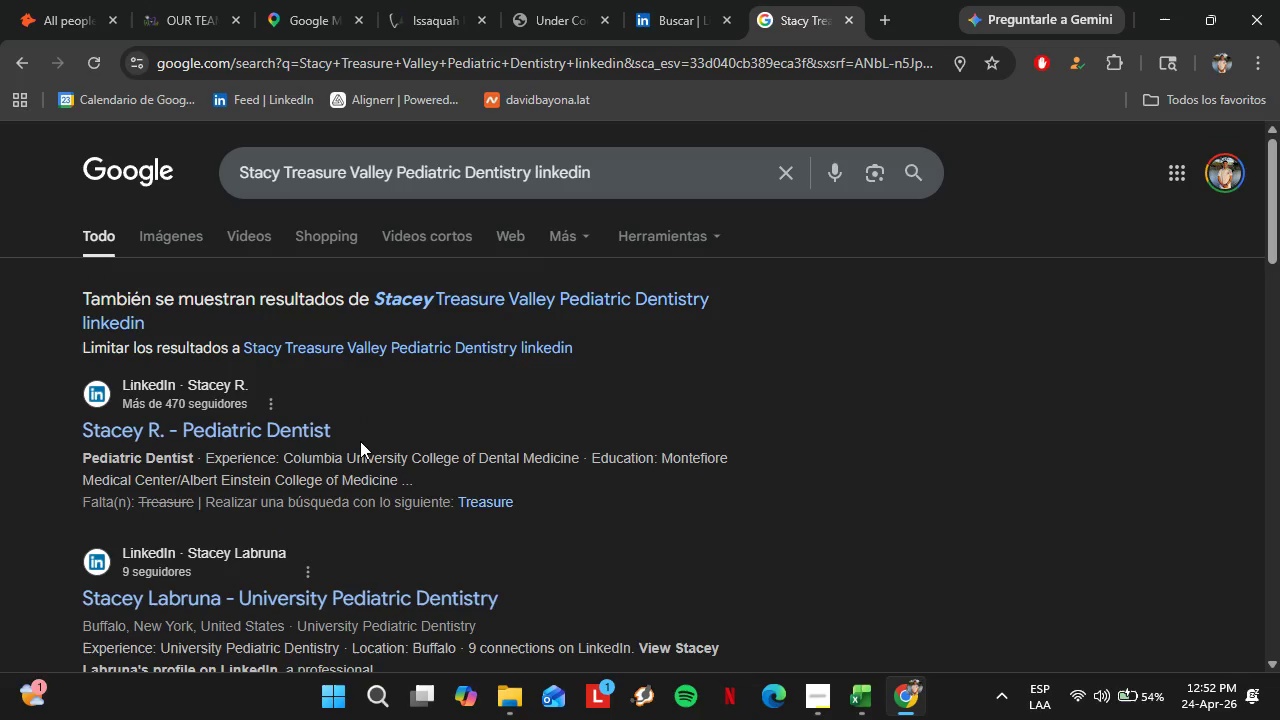 
wait(6.34)
 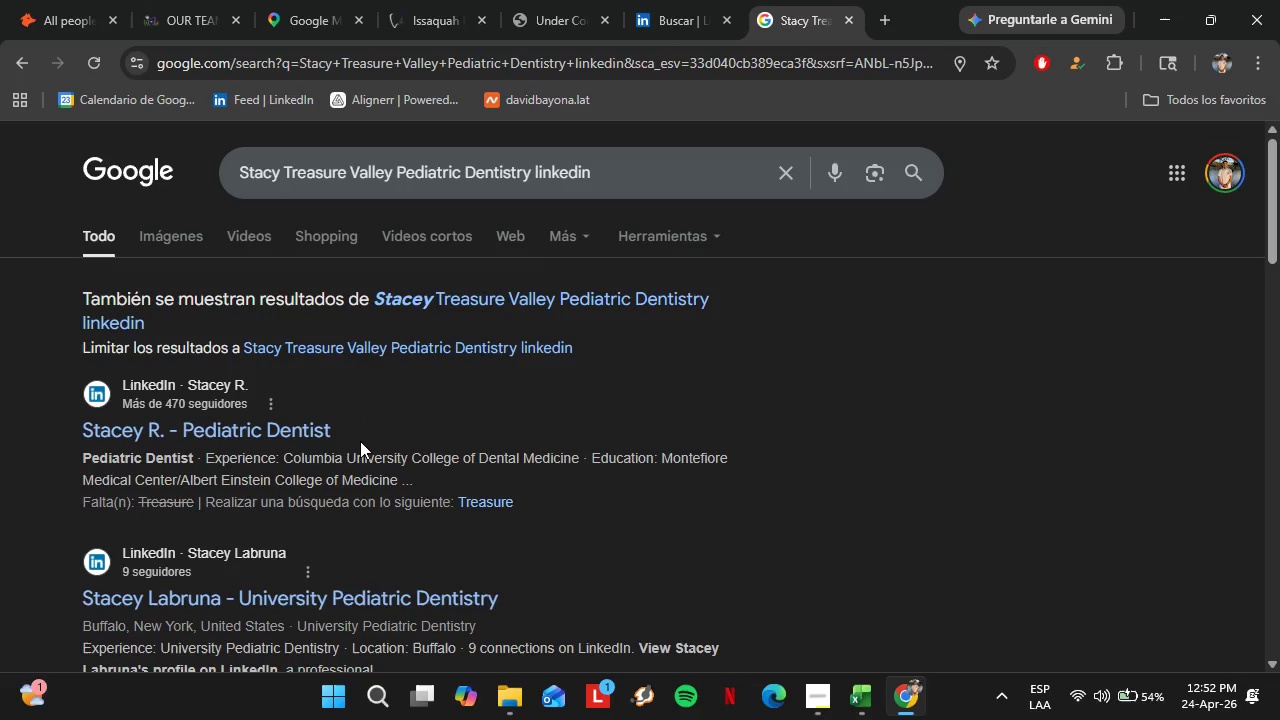 
left_click([168, 0])
 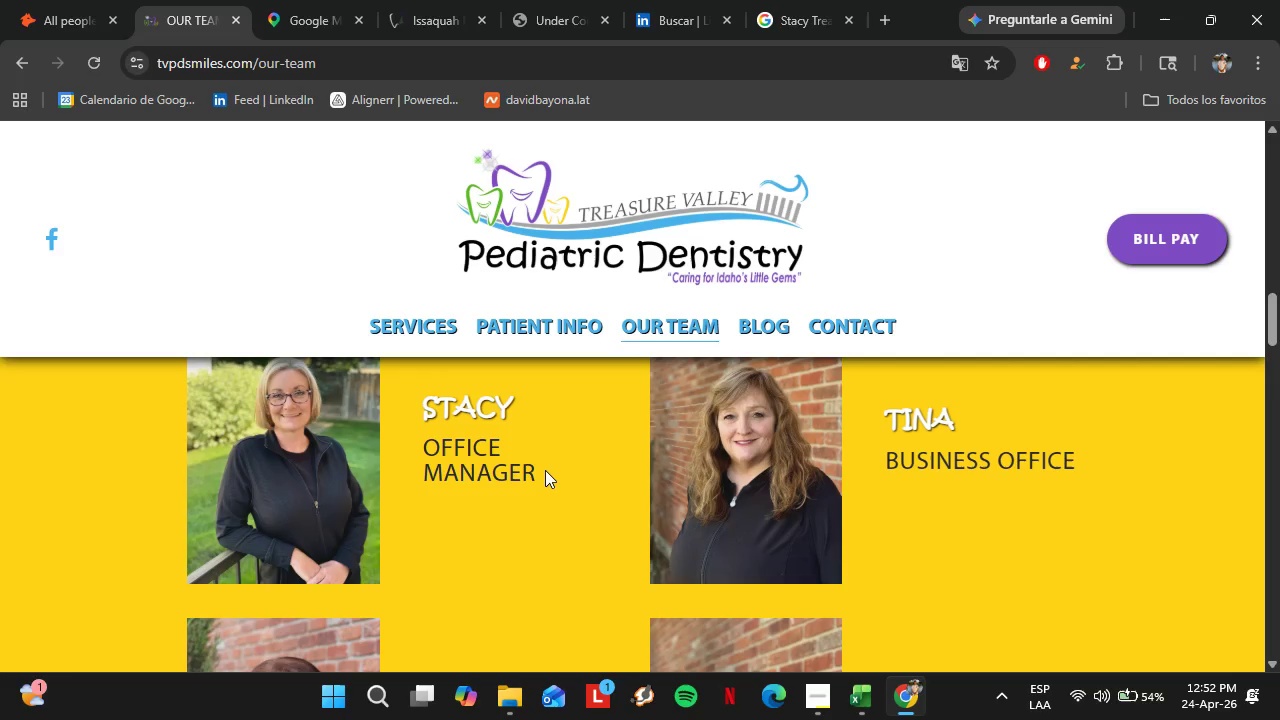 
left_click_drag(start_coordinate=[541, 476], to_coordinate=[426, 446])
 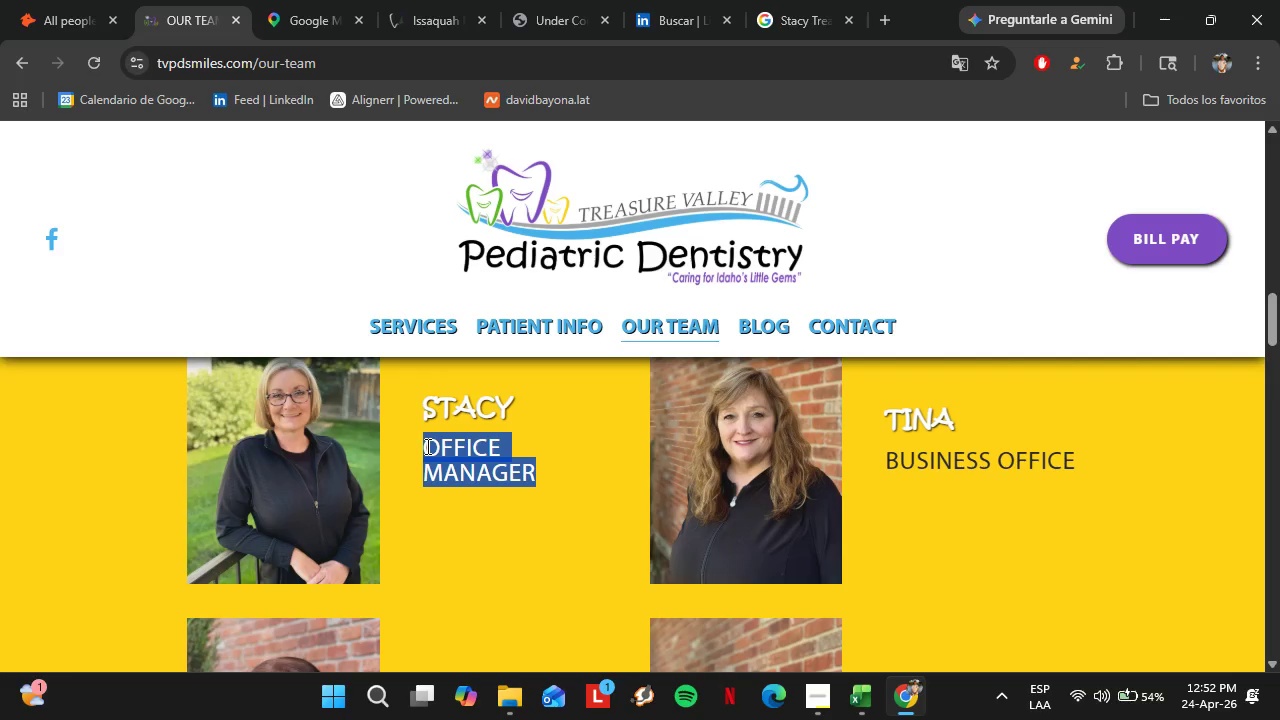 
key(Control+ControlLeft)
 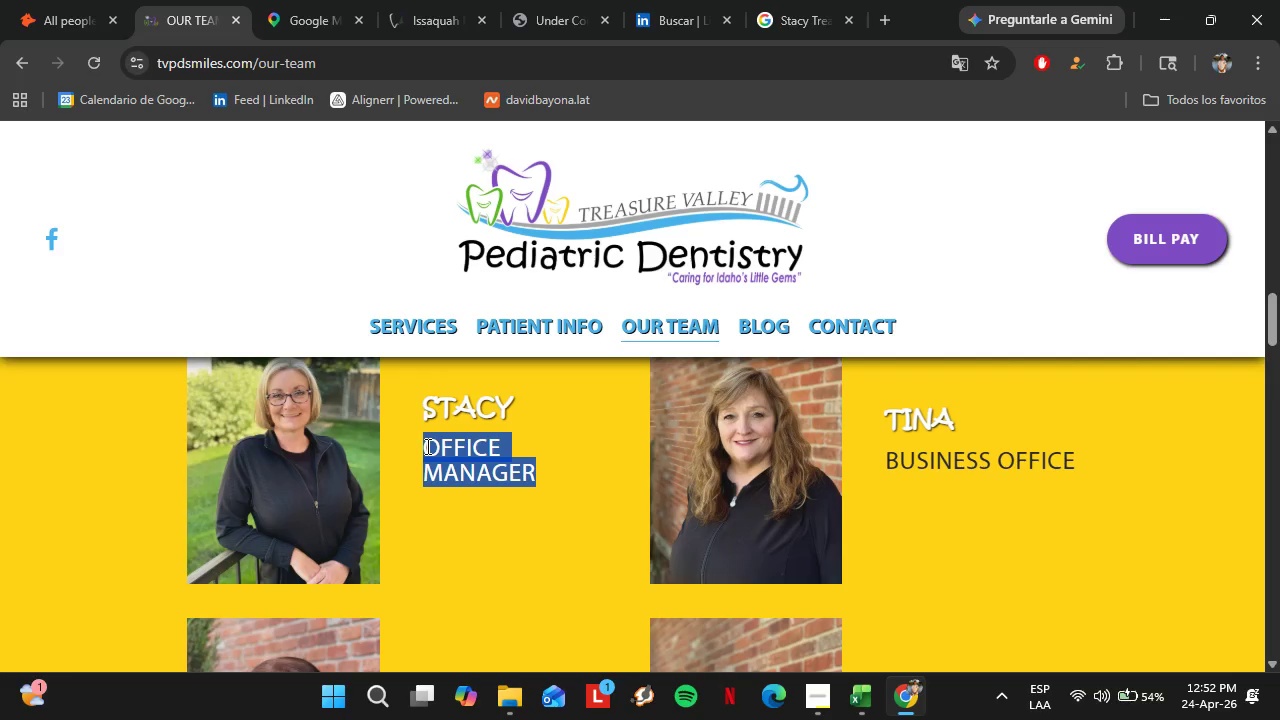 
key(Control+C)
 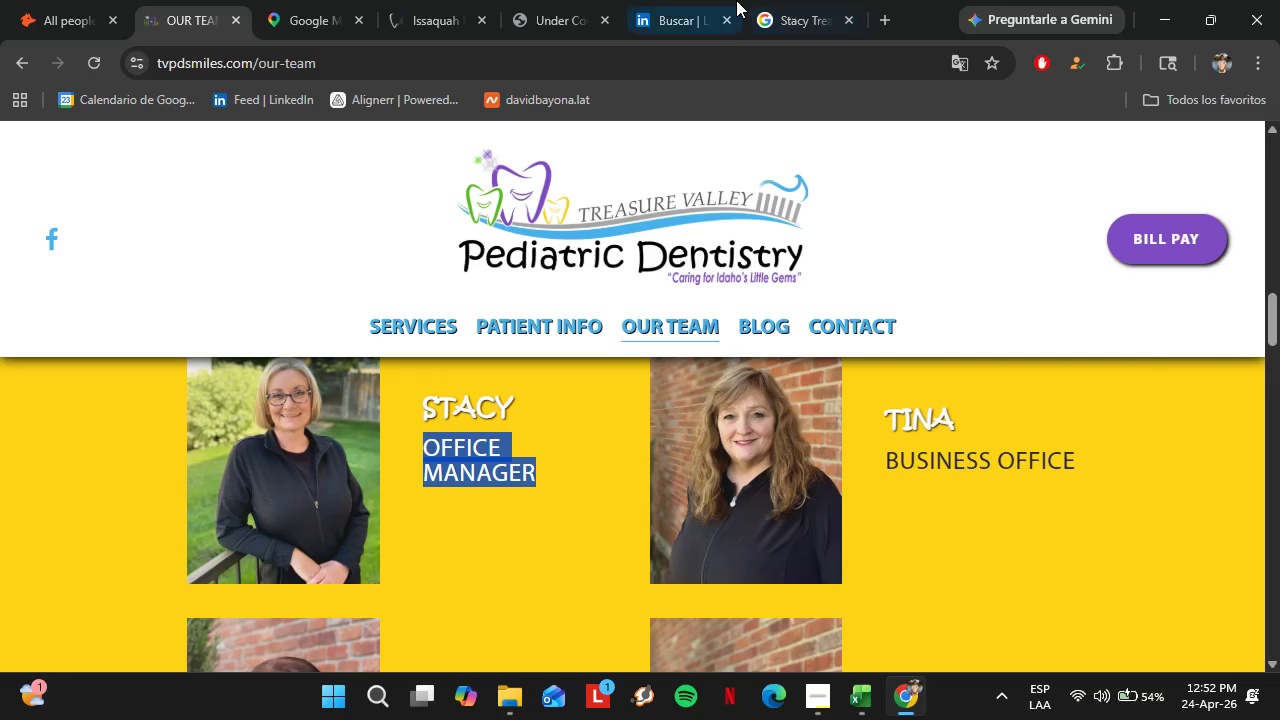 
left_click([796, 0])
 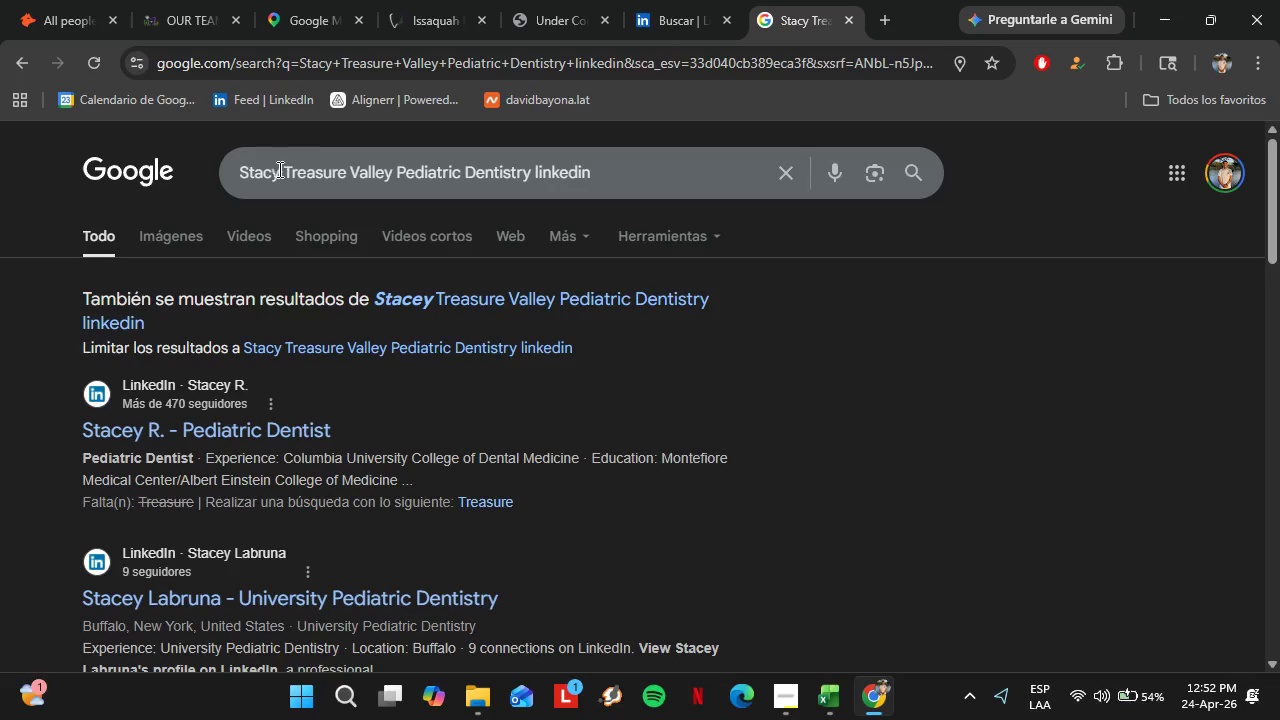 
left_click([292, 176])
 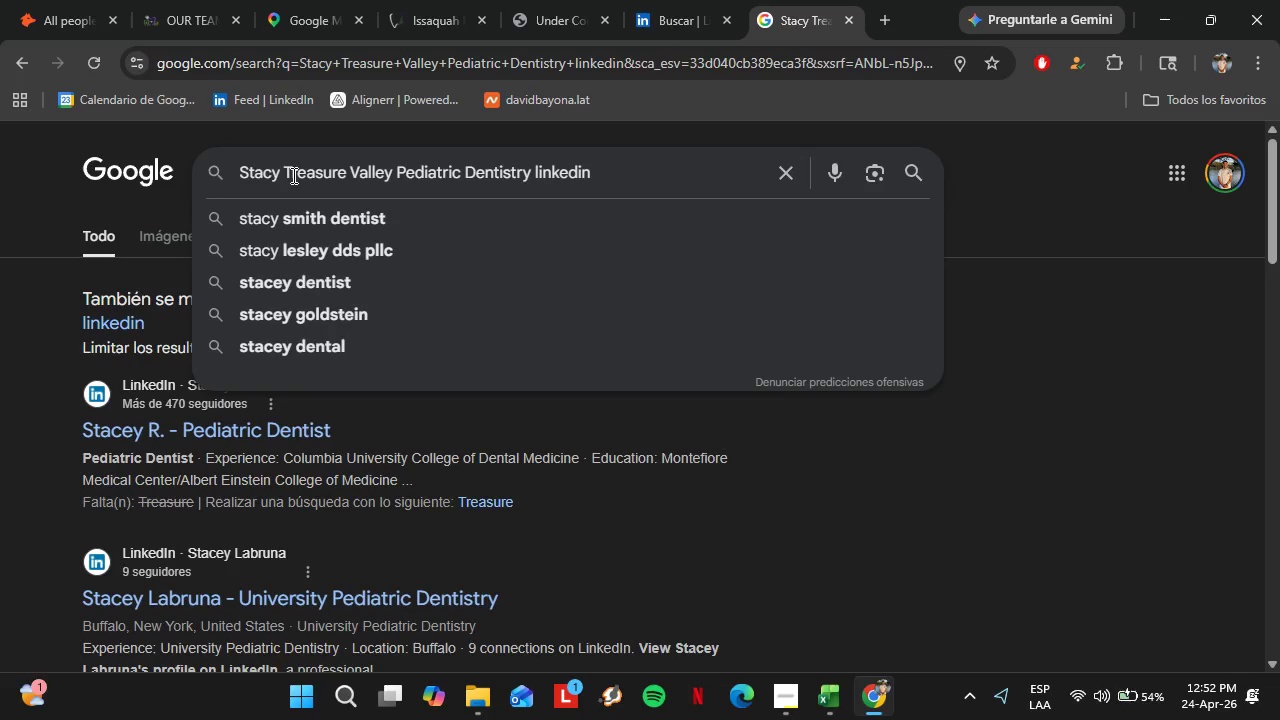 
key(ArrowLeft)
 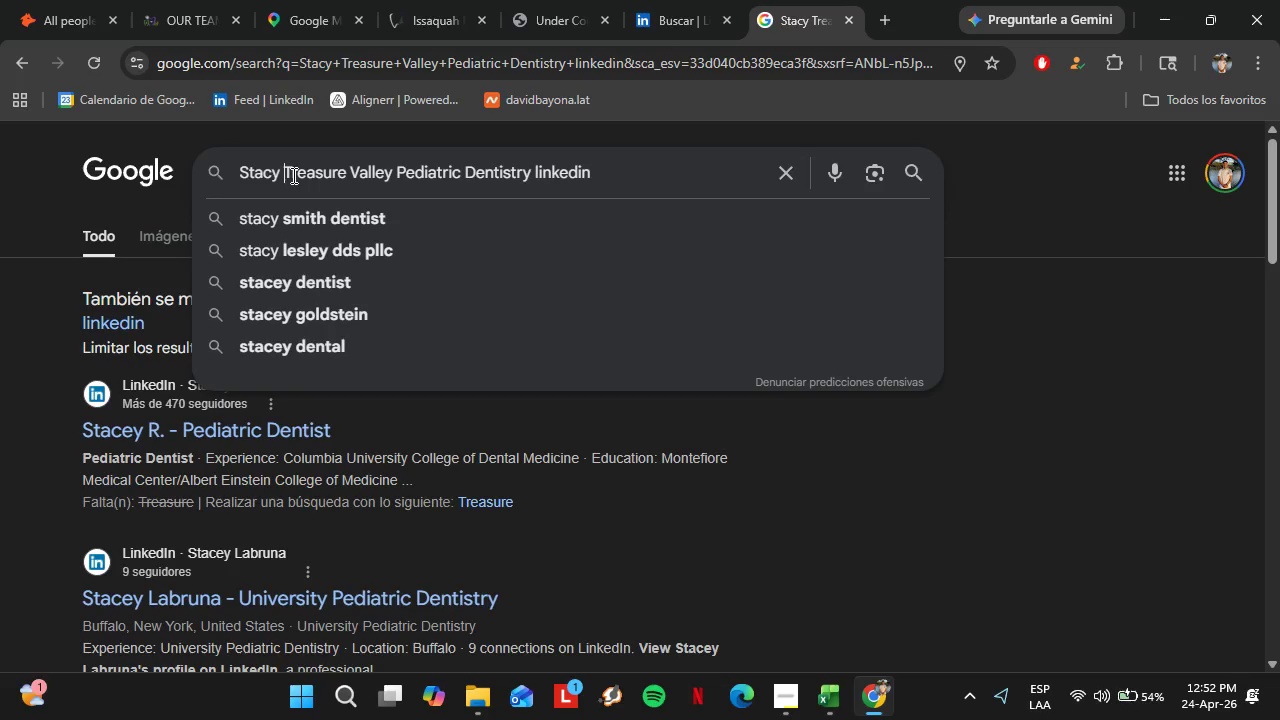 
key(Control+V)
 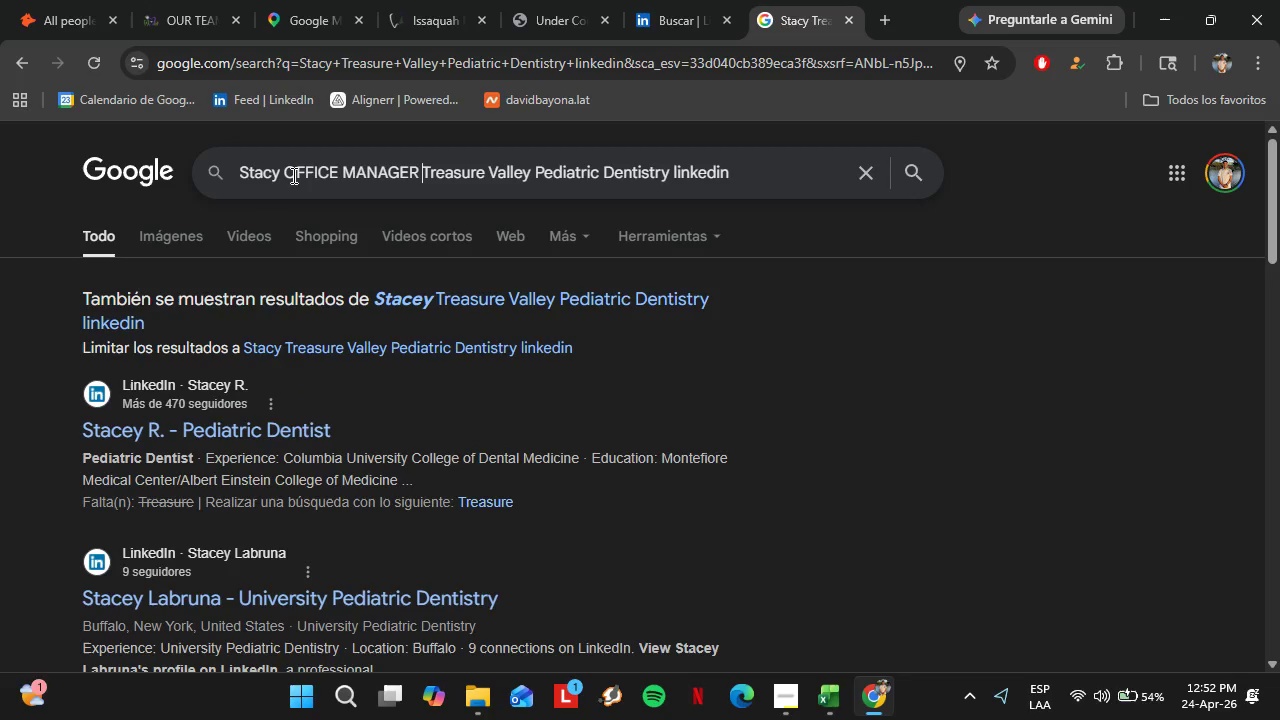 
key(Space)
 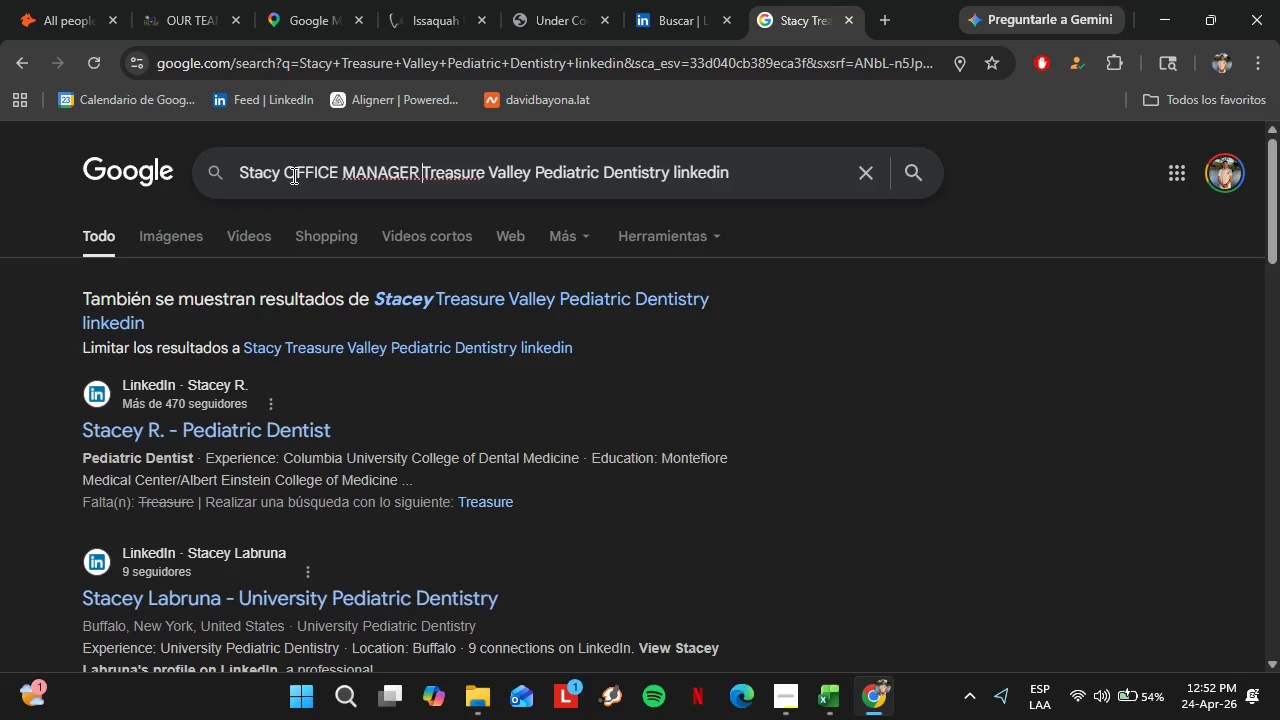 
key(Enter)
 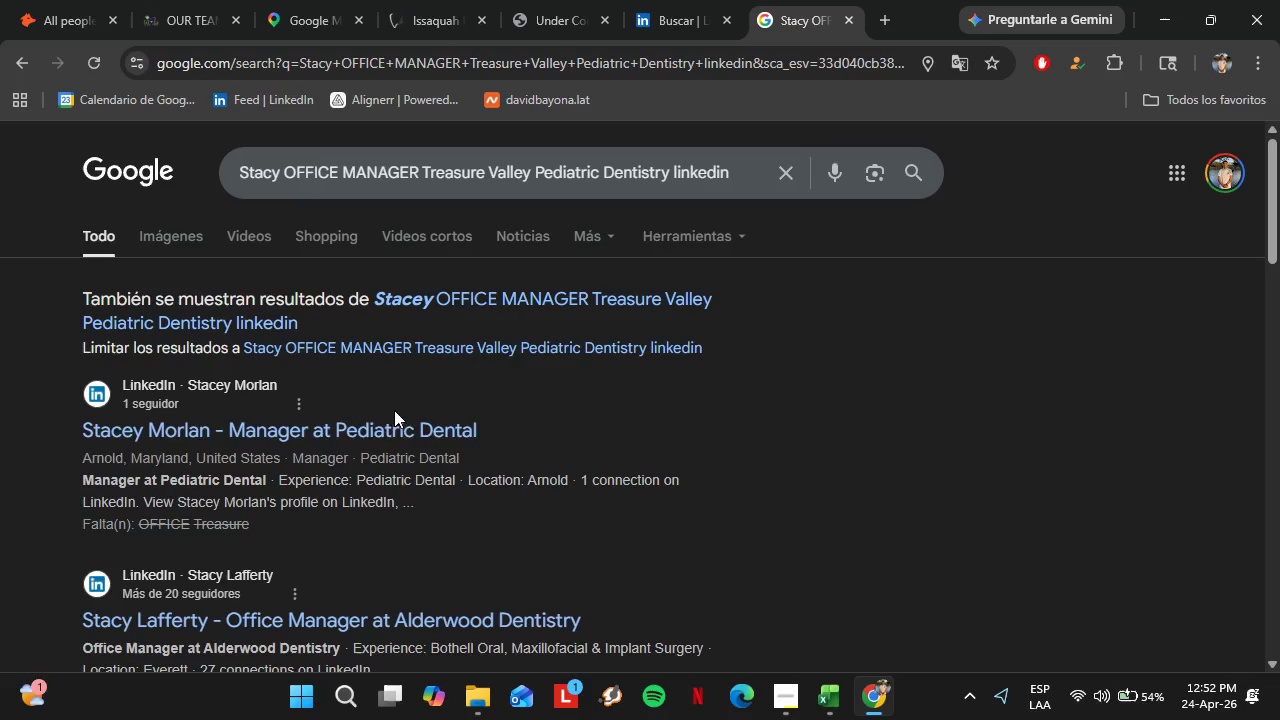 
wait(9.3)
 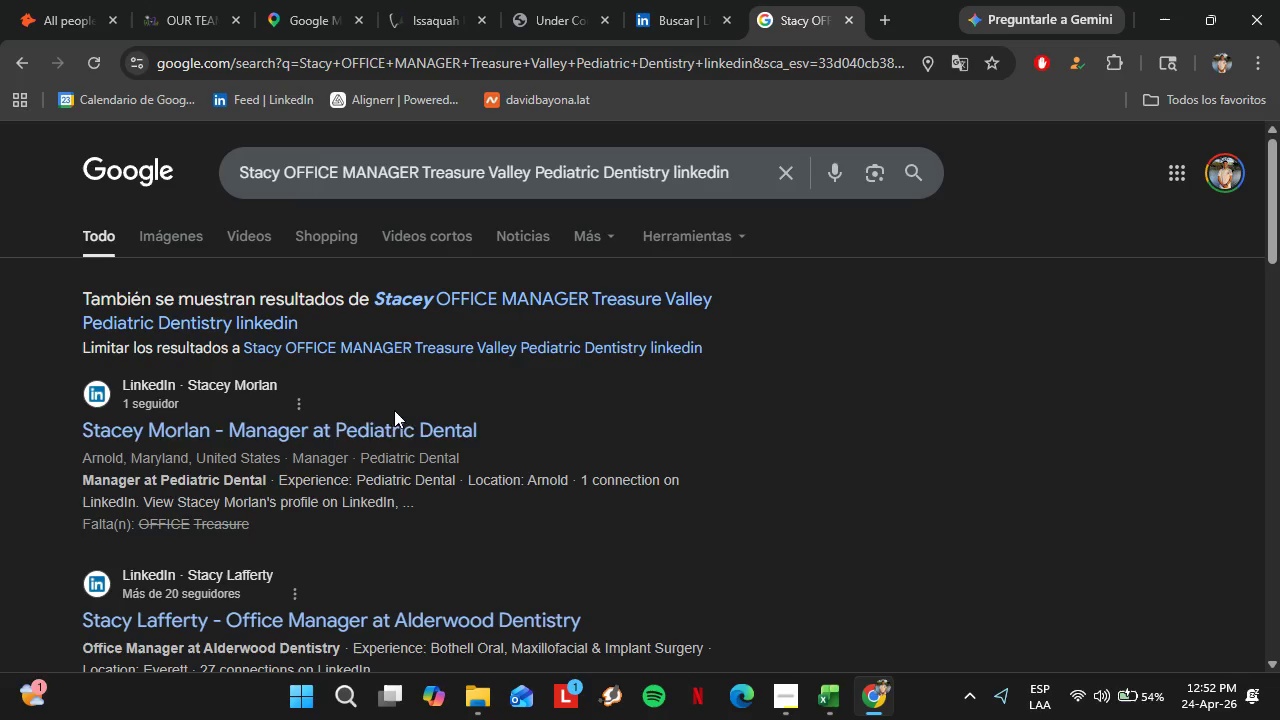 
scroll: coordinate [279, 398], scroll_direction: down, amount: 1.0
 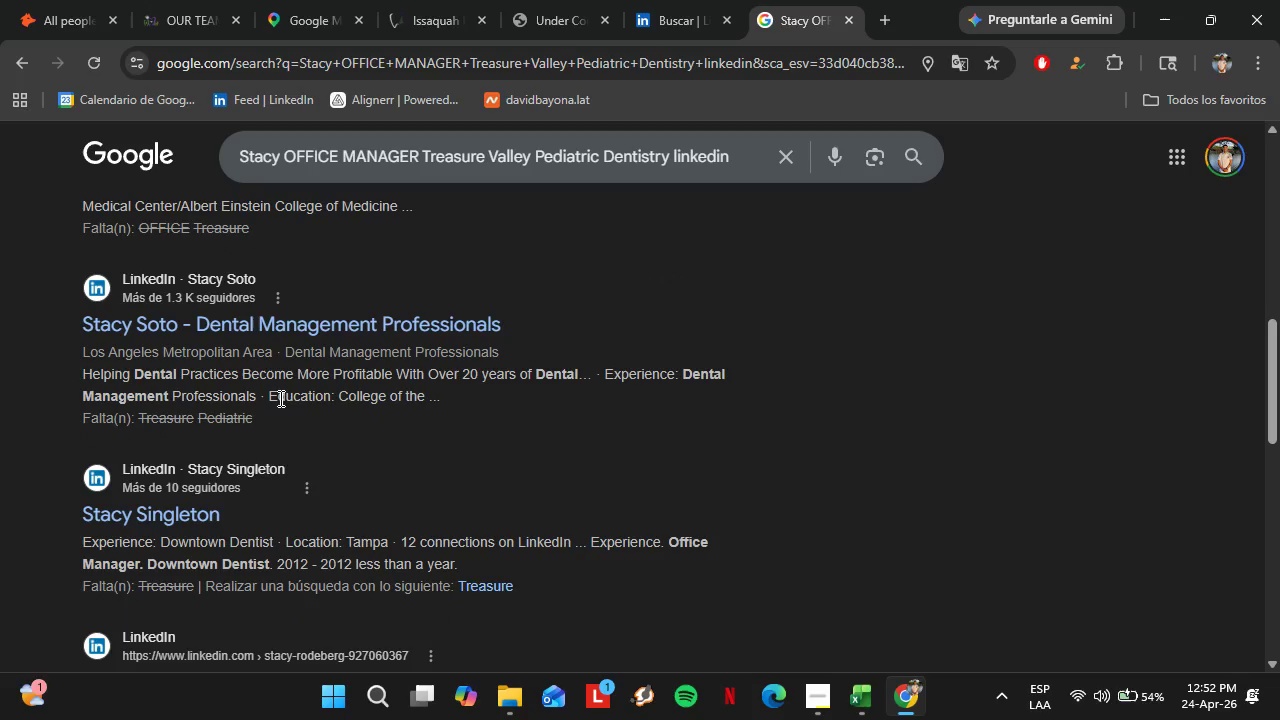 
scroll: coordinate [279, 398], scroll_direction: up, amount: 1.0
 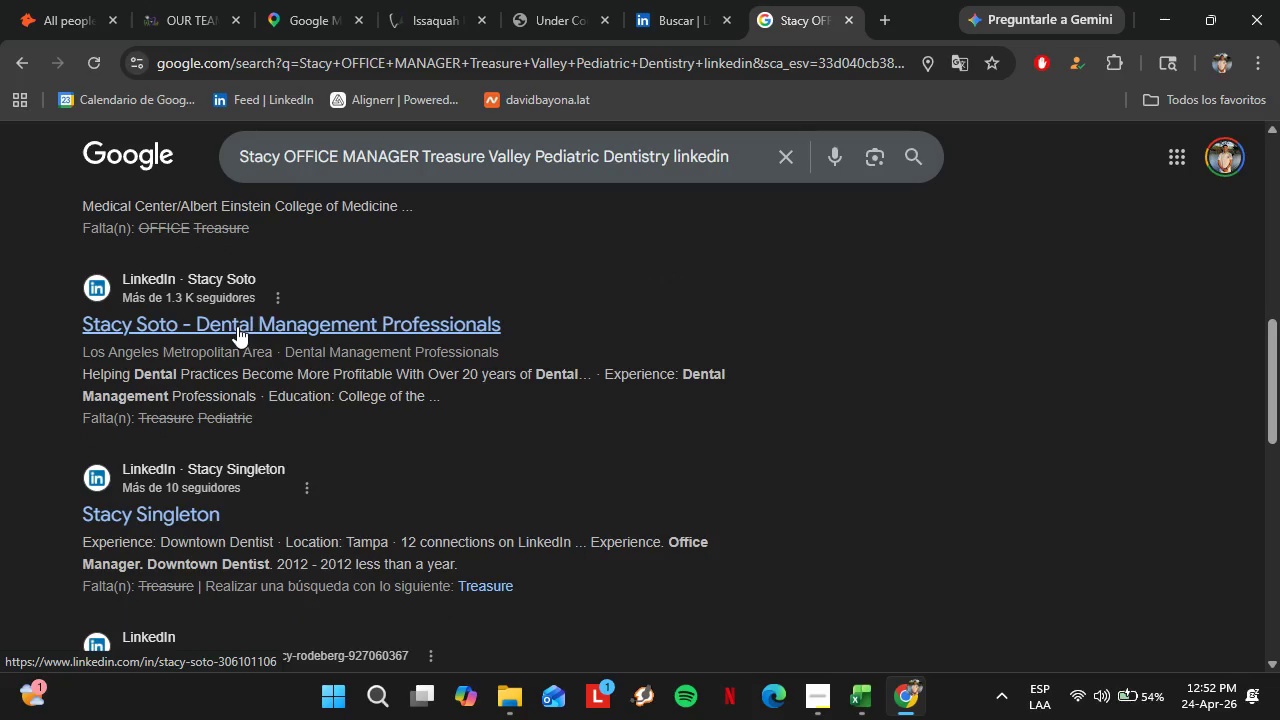 
left_click([237, 326])
 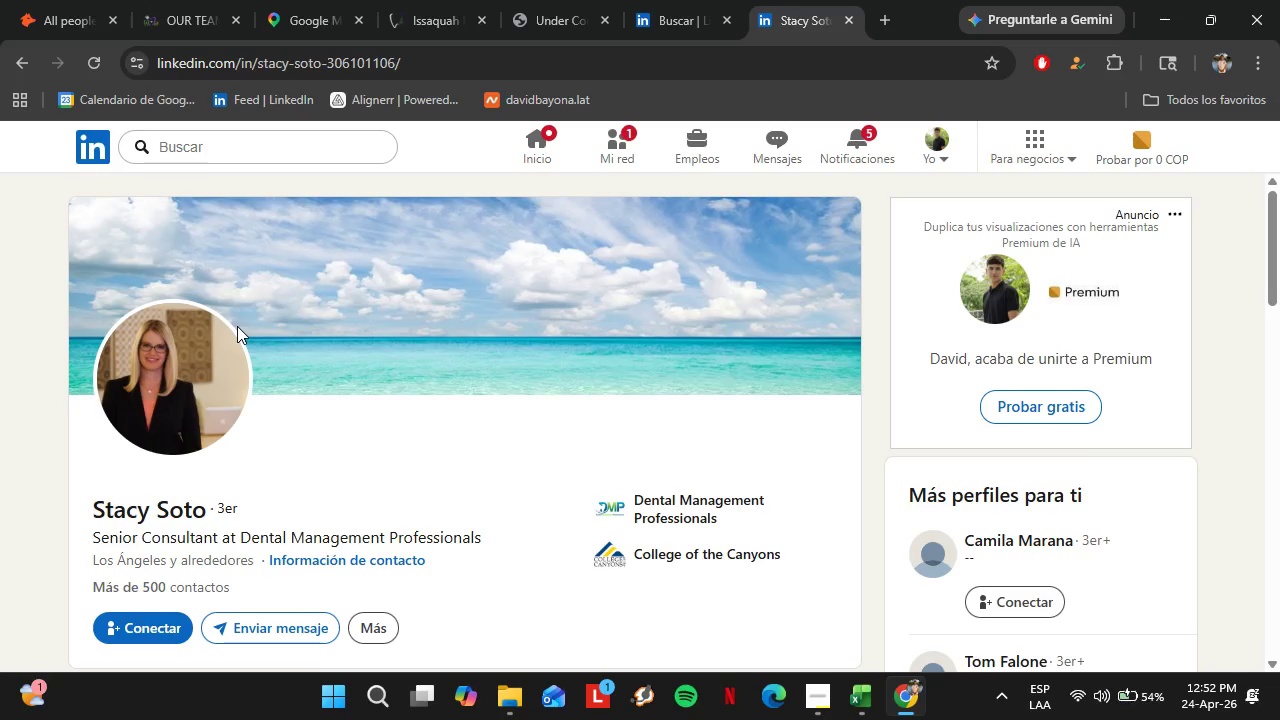 
wait(8.83)
 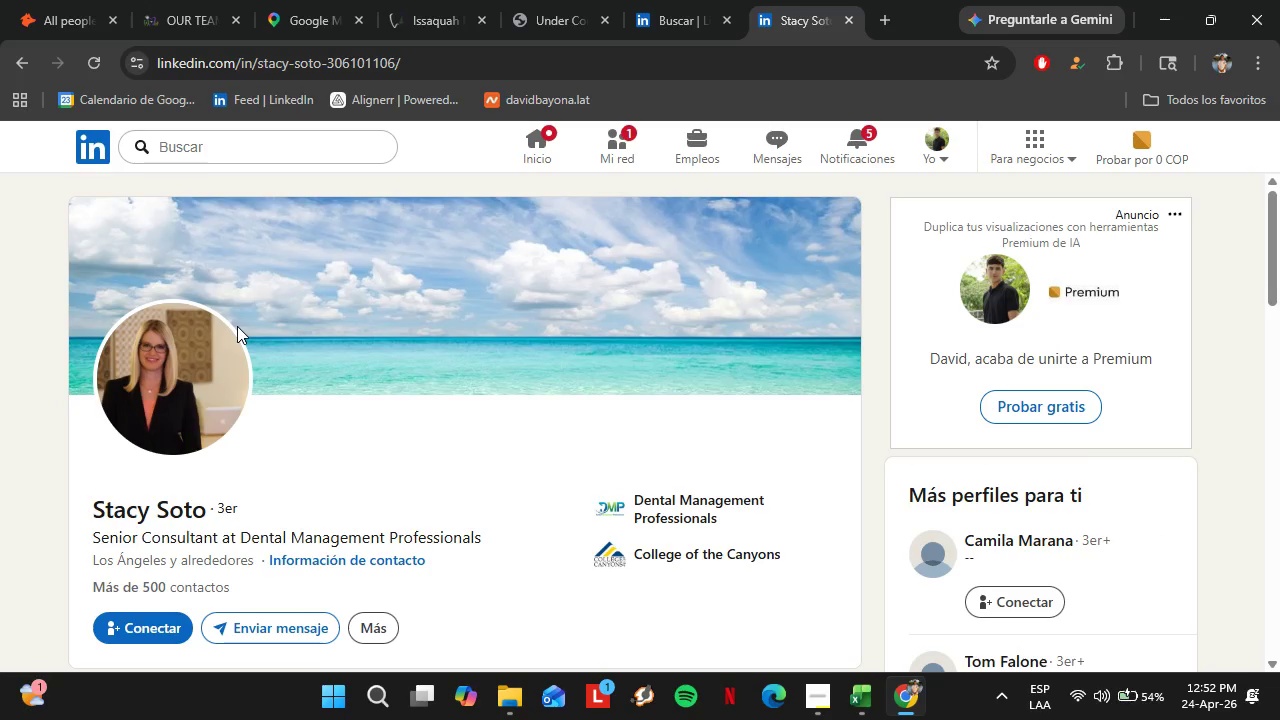 
left_click([417, 0])
 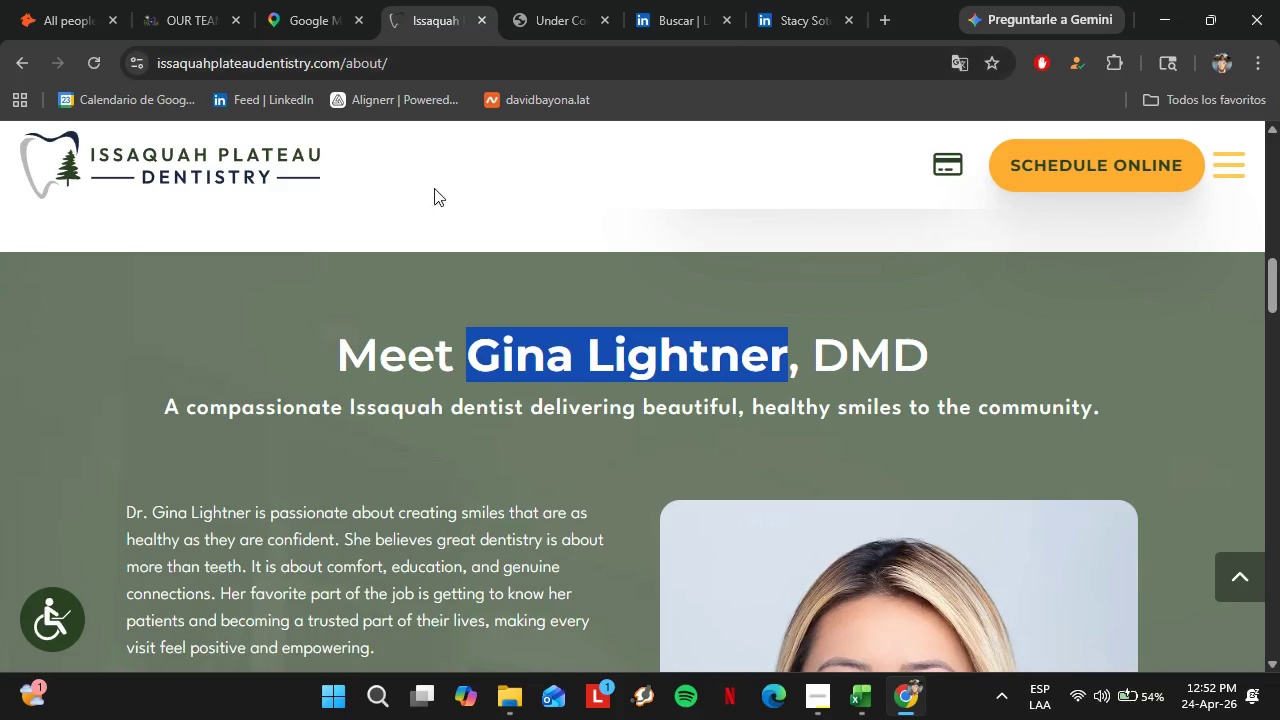 
scroll: coordinate [443, 221], scroll_direction: down, amount: 3.0
 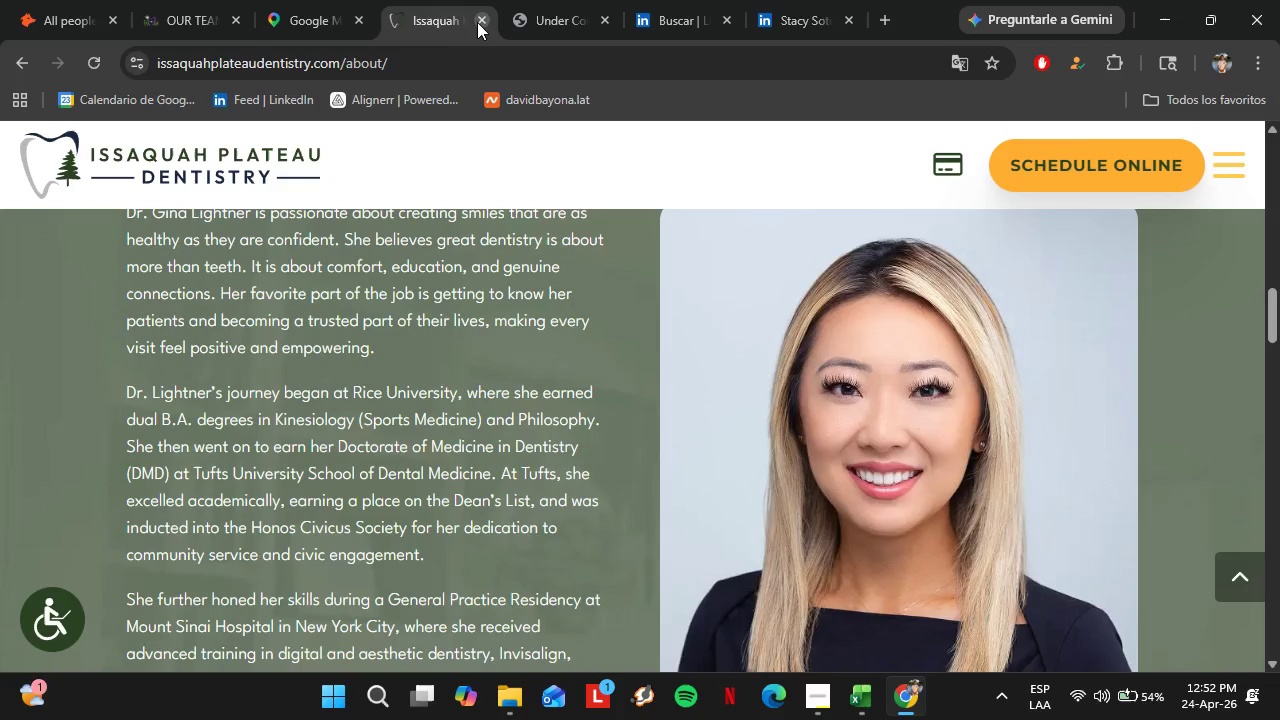 
left_click([479, 22])
 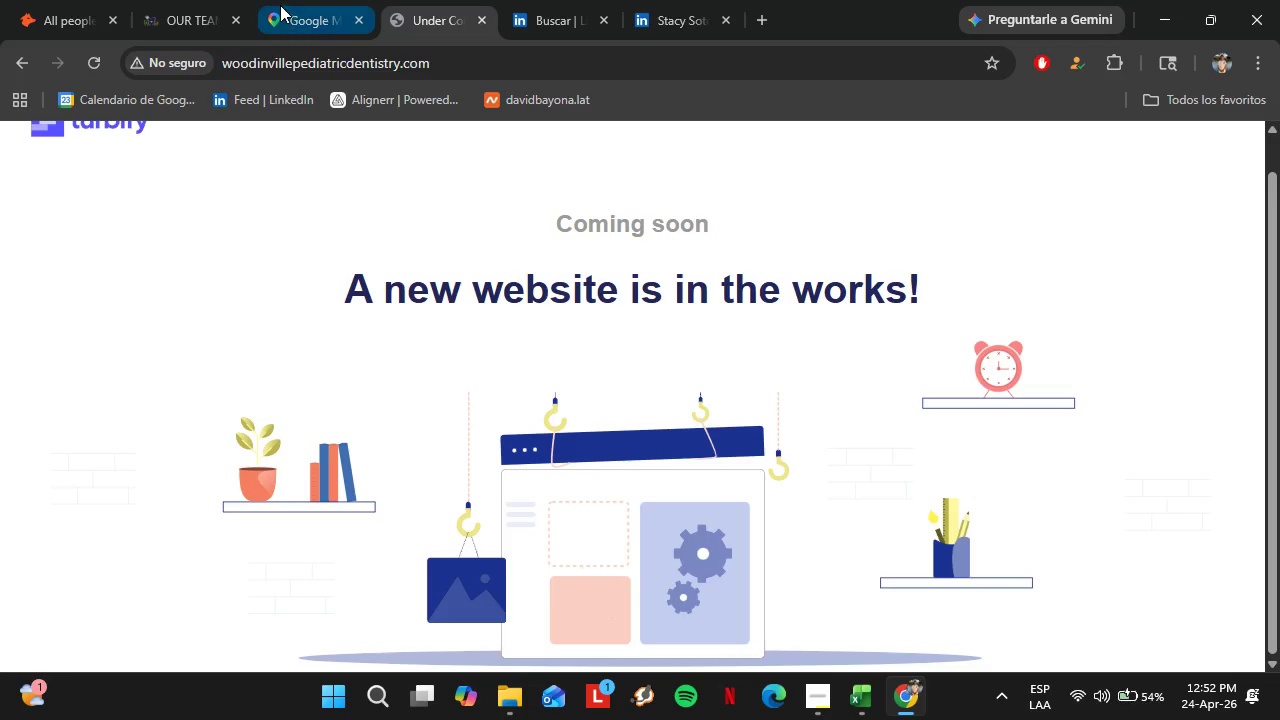 
left_click_drag(start_coordinate=[179, 0], to_coordinate=[369, 10])
 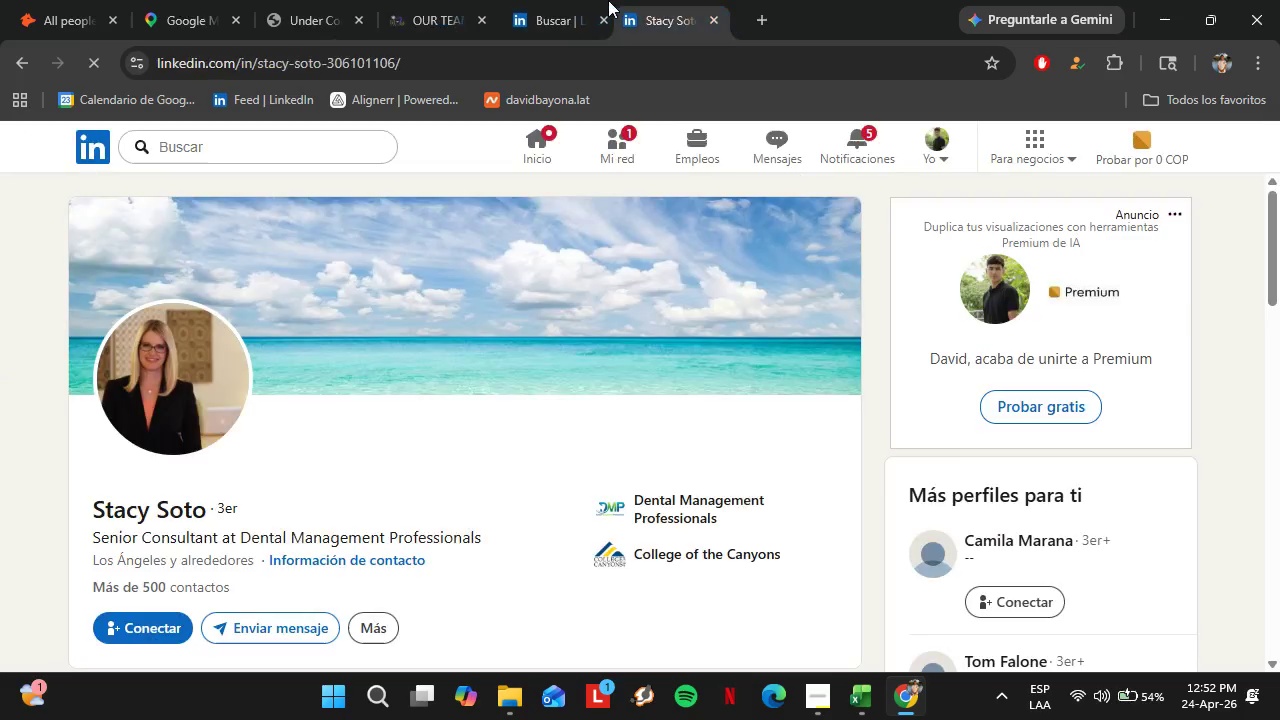 
left_click_drag(start_coordinate=[632, 0], to_coordinate=[504, 0])
 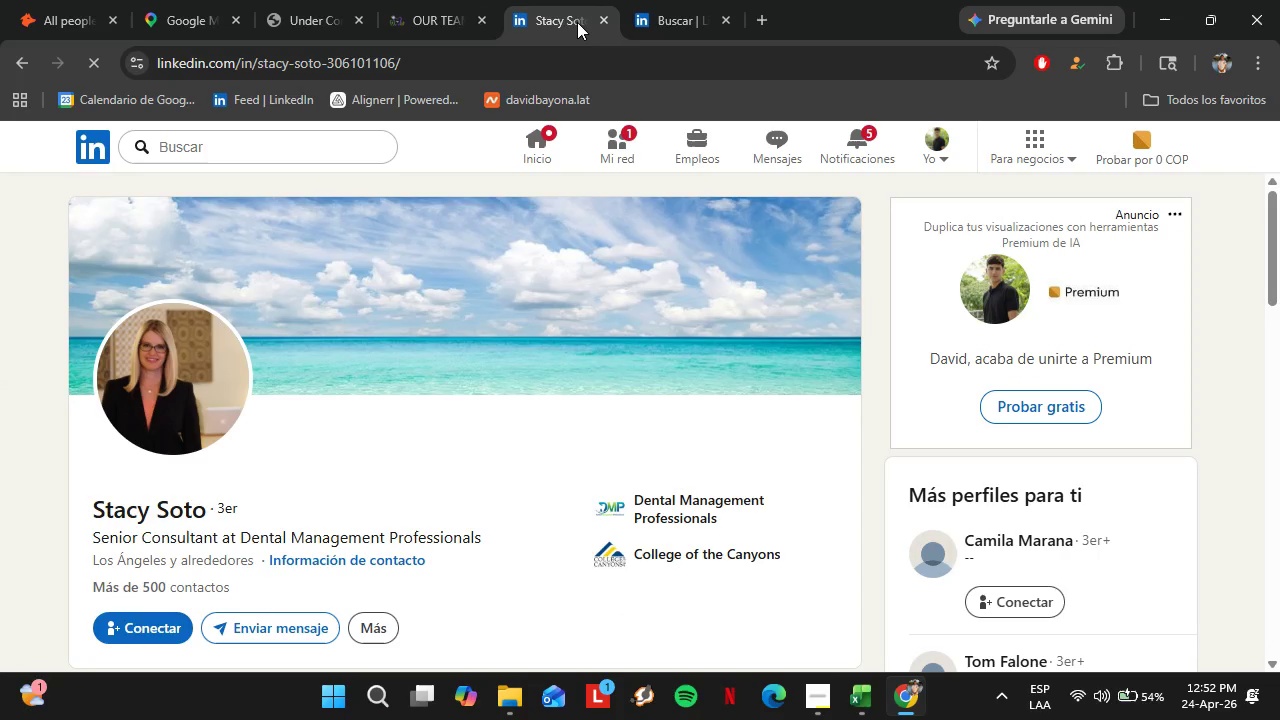 
left_click([462, 0])
 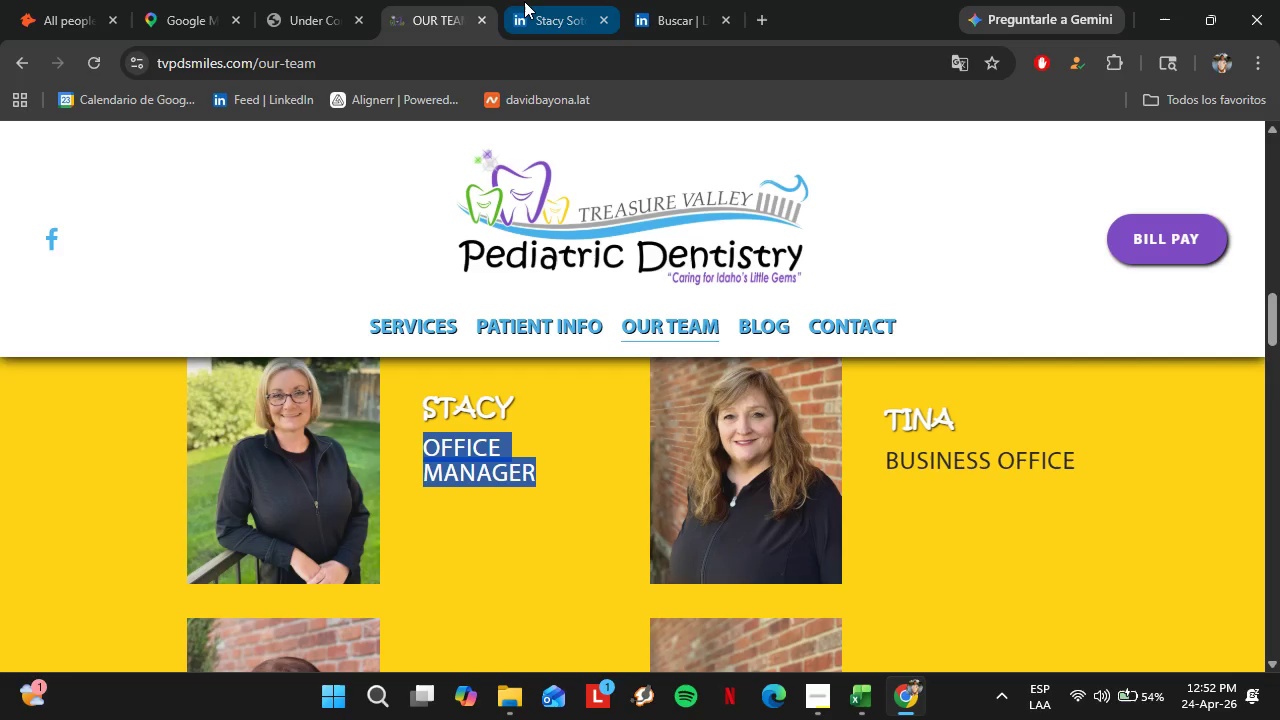 
left_click([524, 0])
 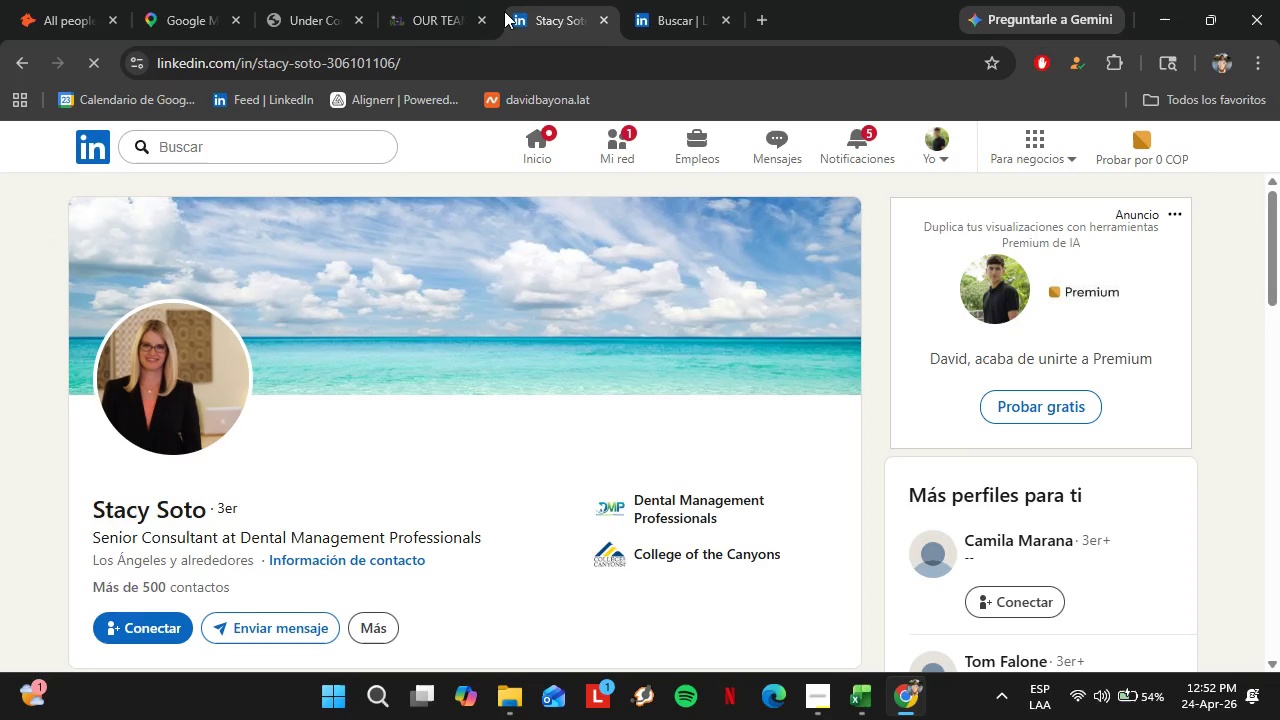 
scroll: coordinate [218, 535], scroll_direction: down, amount: 9.0
 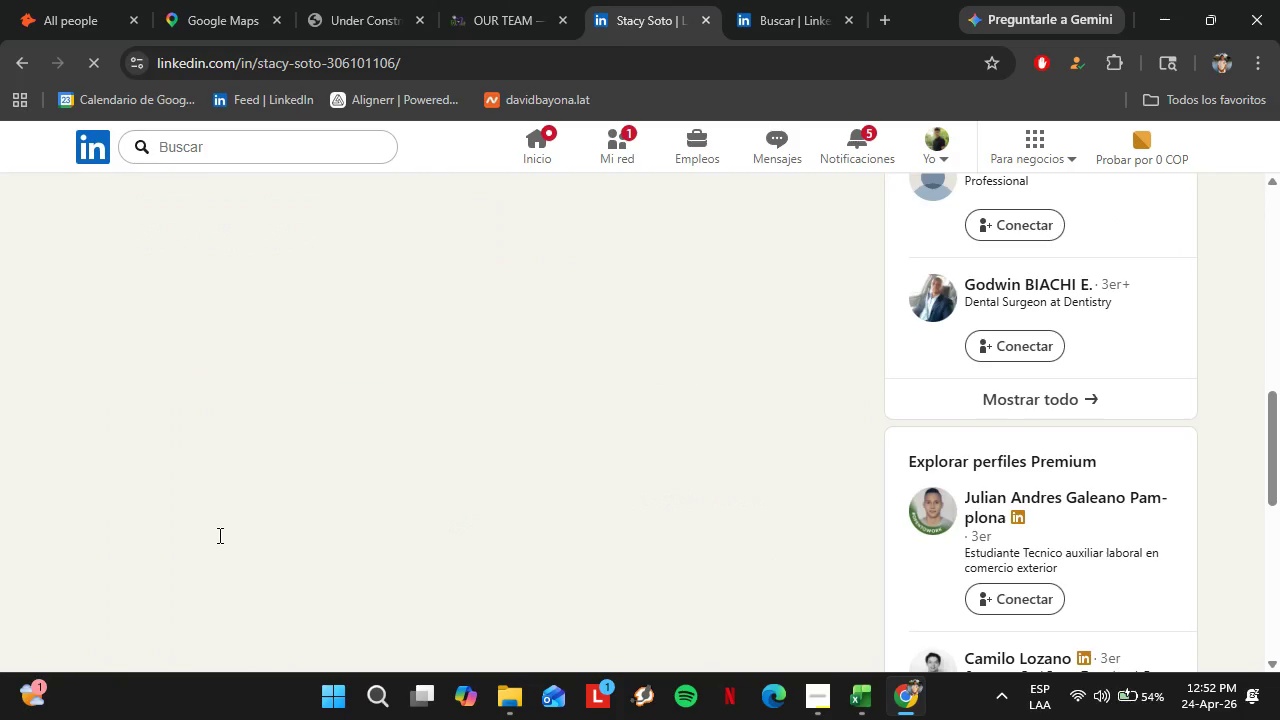 
scroll: coordinate [218, 535], scroll_direction: up, amount: 7.0
 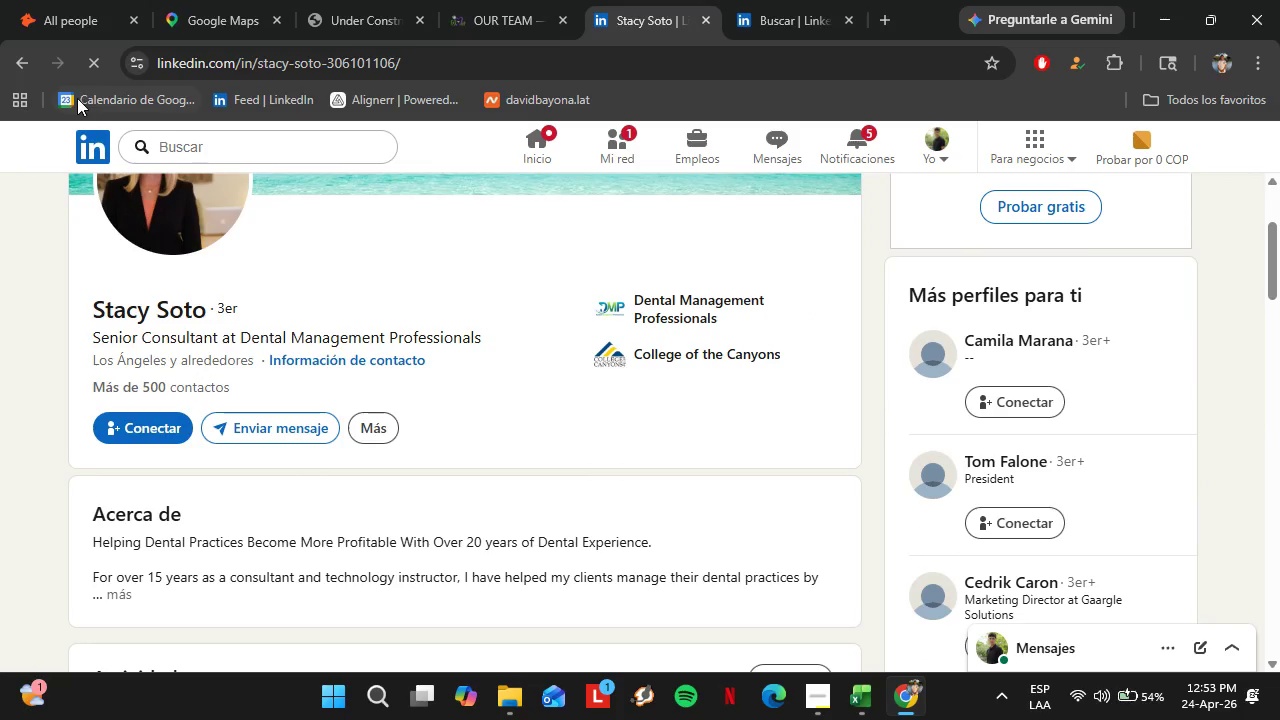 
left_click([12, 65])
 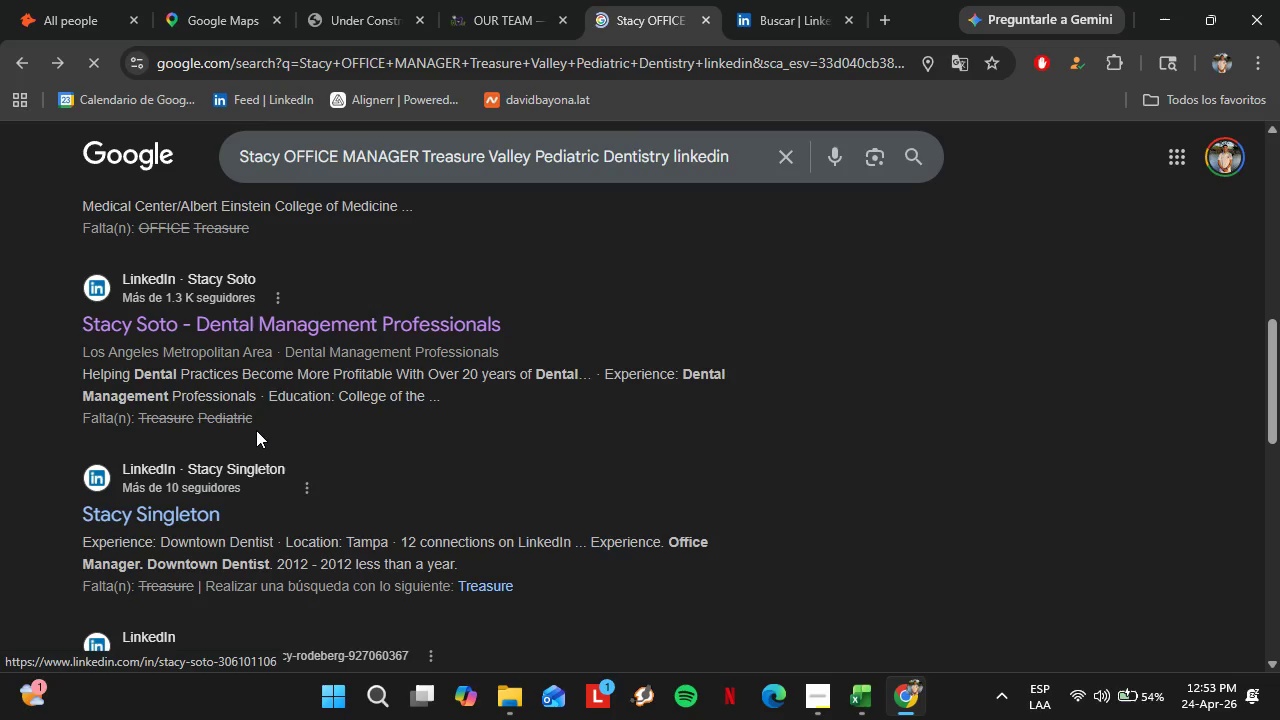 
scroll: coordinate [257, 431], scroll_direction: down, amount: 2.0
 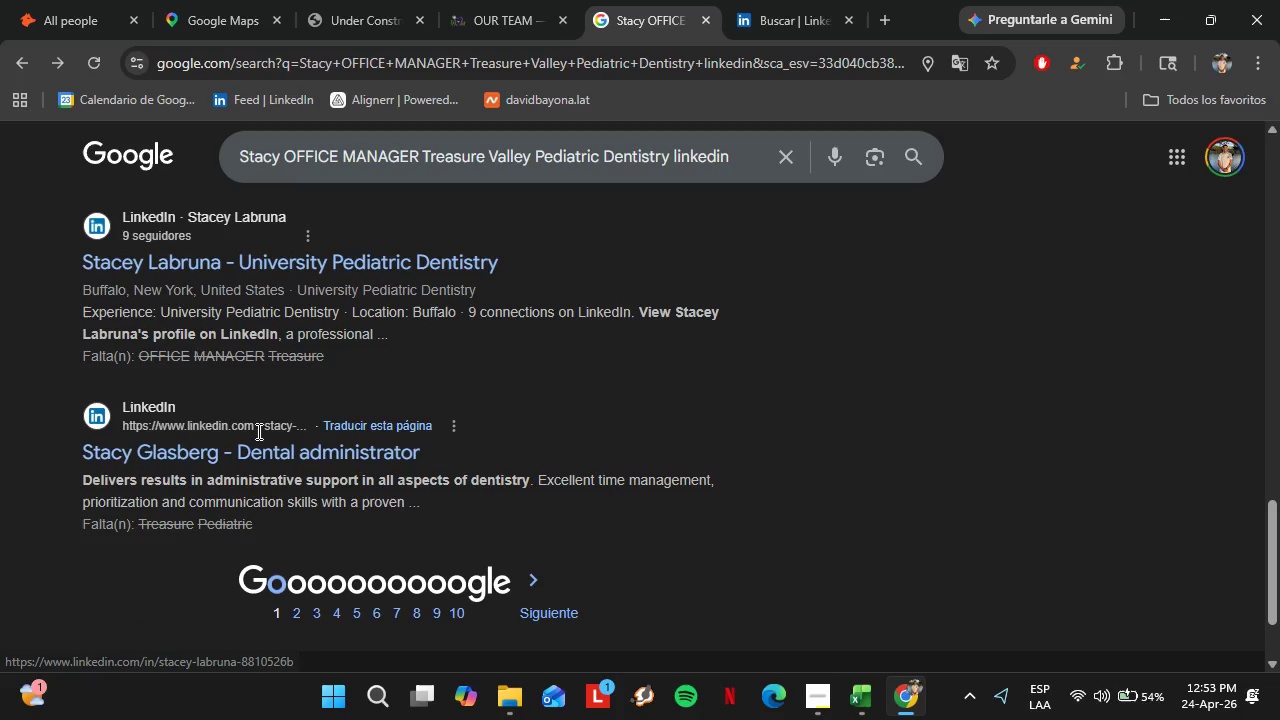 
scroll: coordinate [244, 445], scroll_direction: up, amount: 23.0
 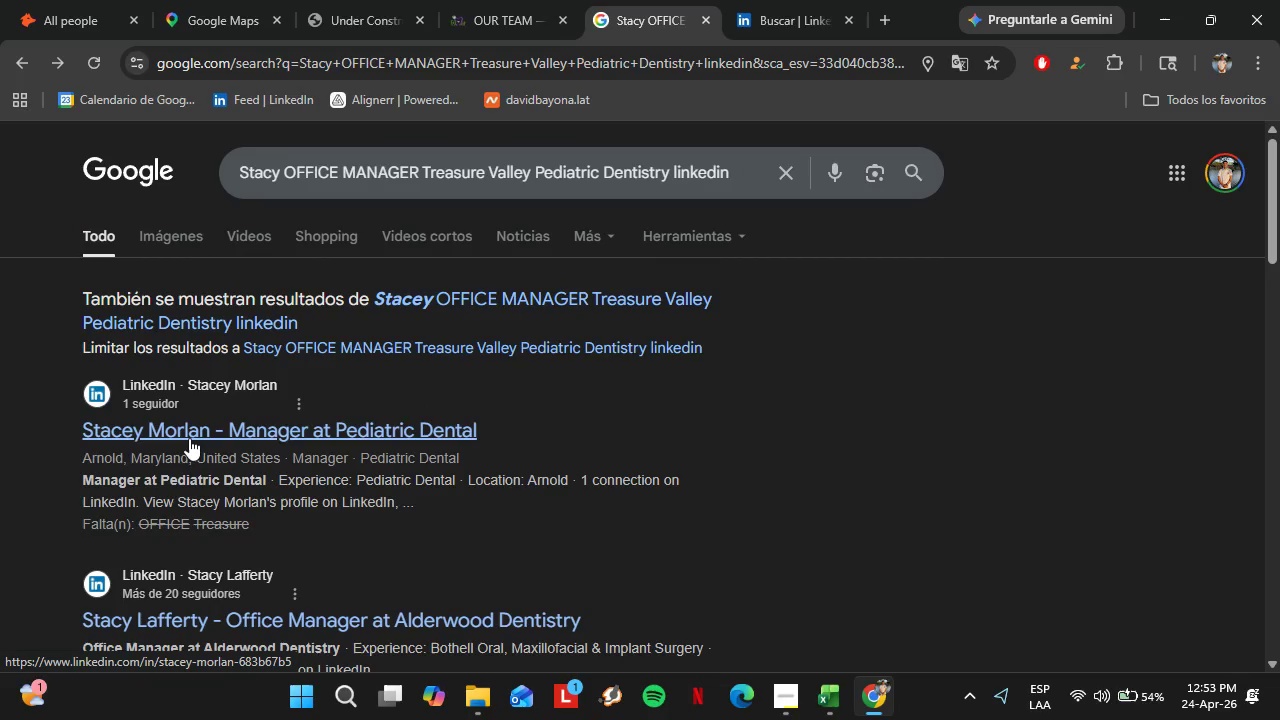 
left_click([189, 437])
 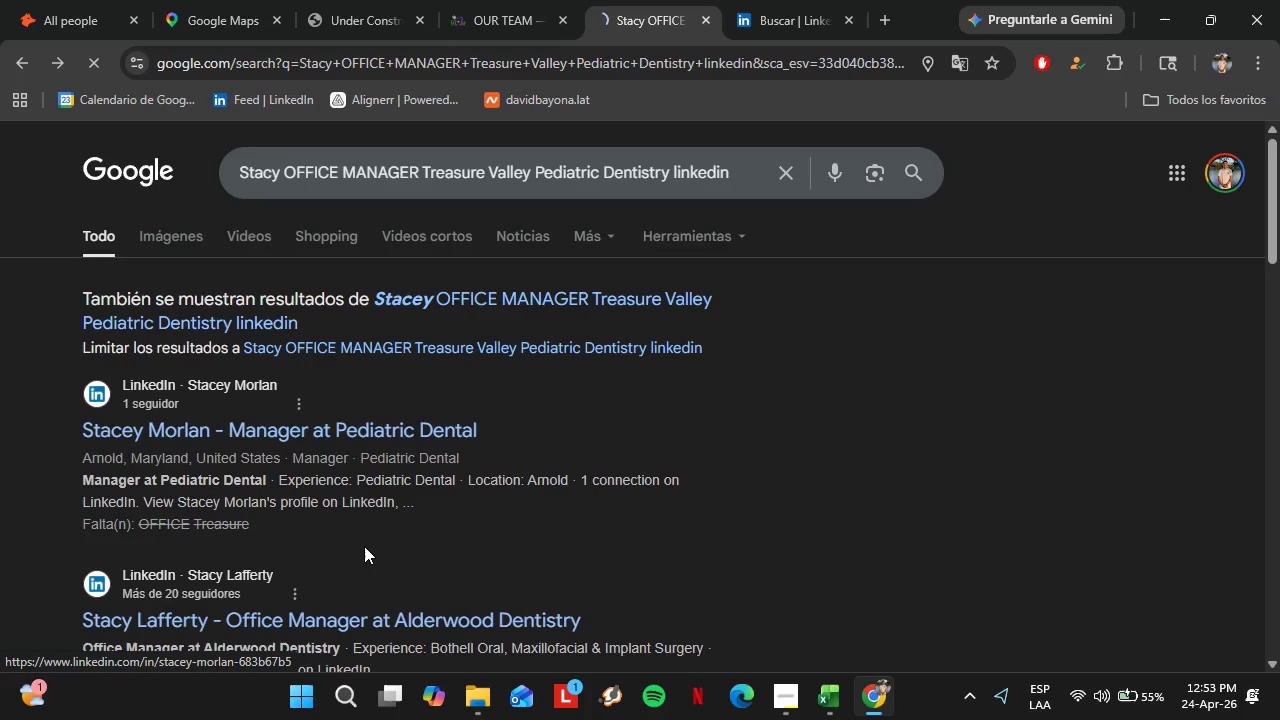 
scroll: coordinate [341, 532], scroll_direction: down, amount: 2.0
 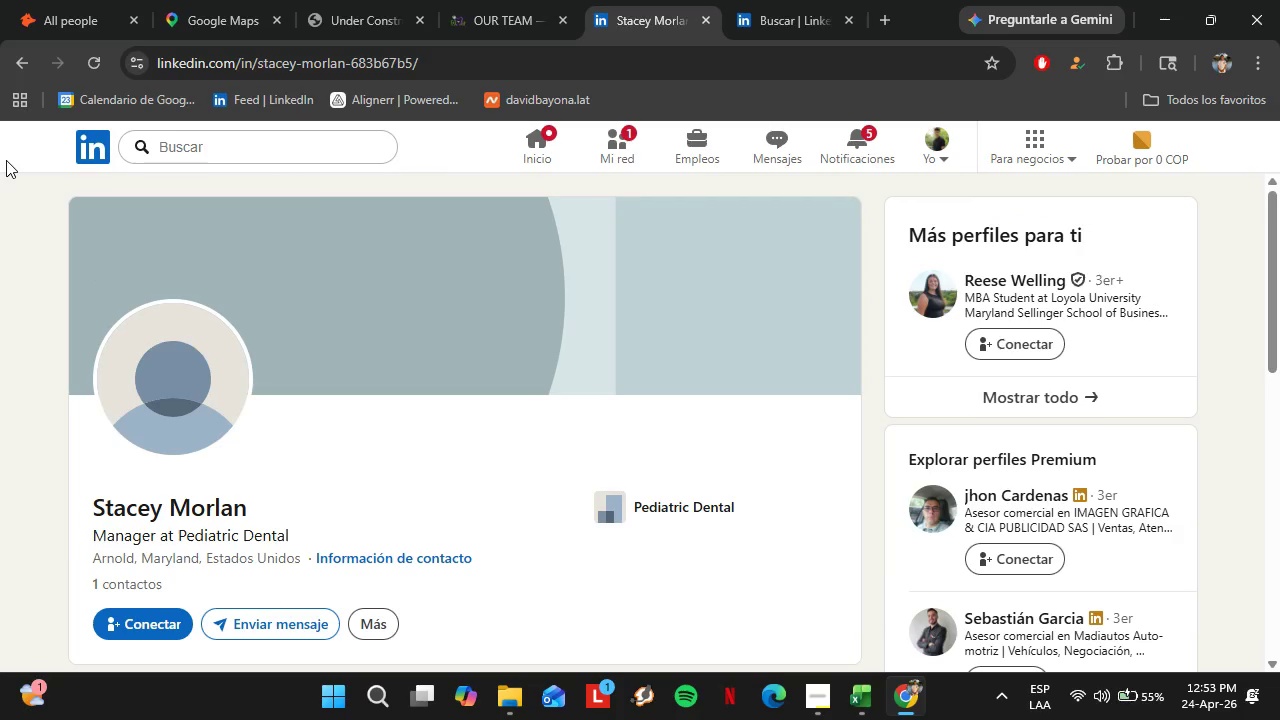 
wait(5.27)
 